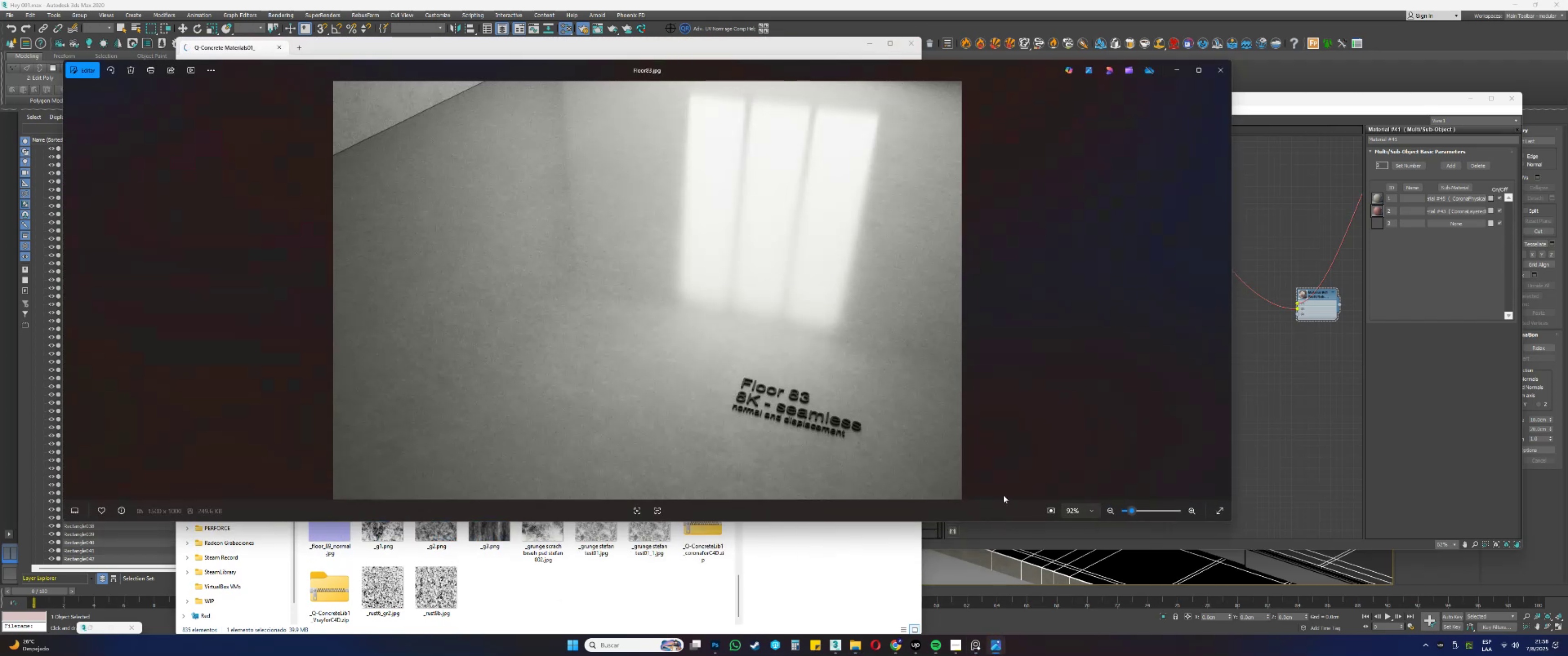 
key(ArrowRight)
 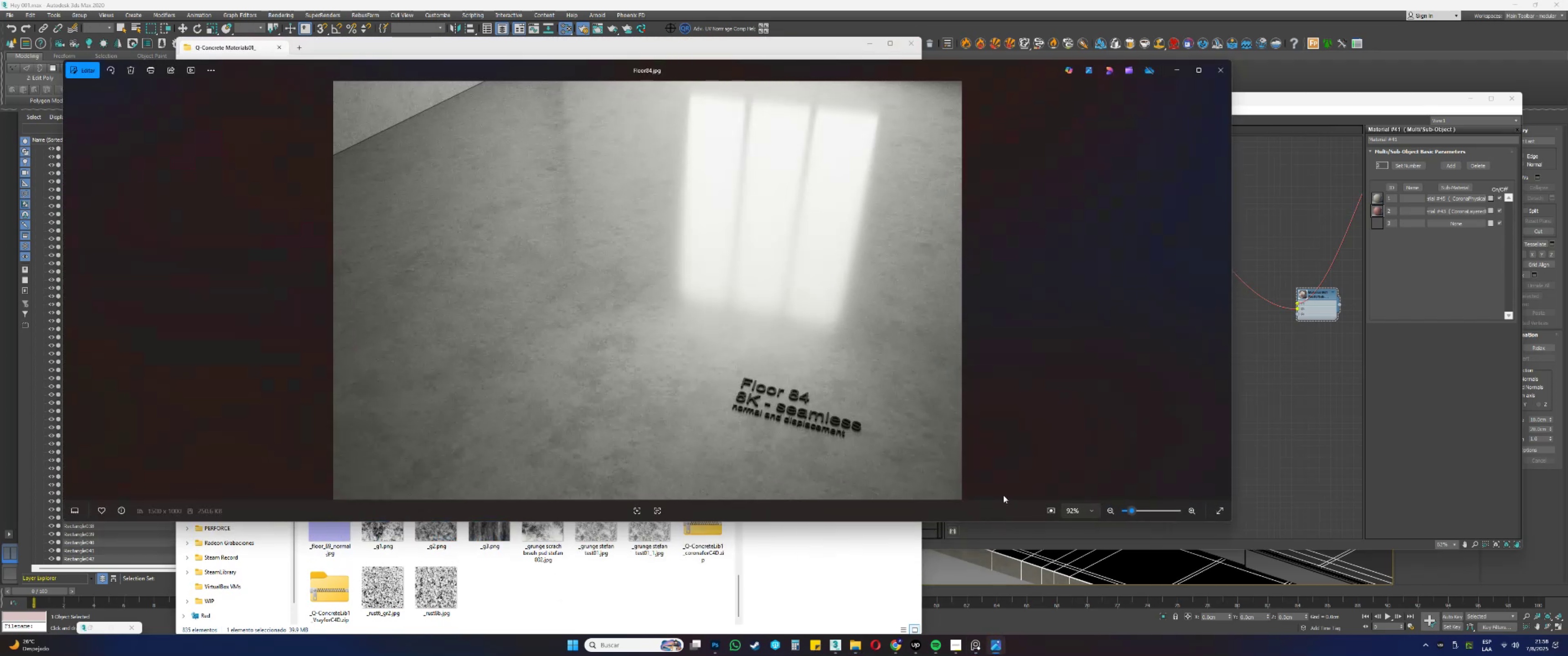 
key(ArrowLeft)
 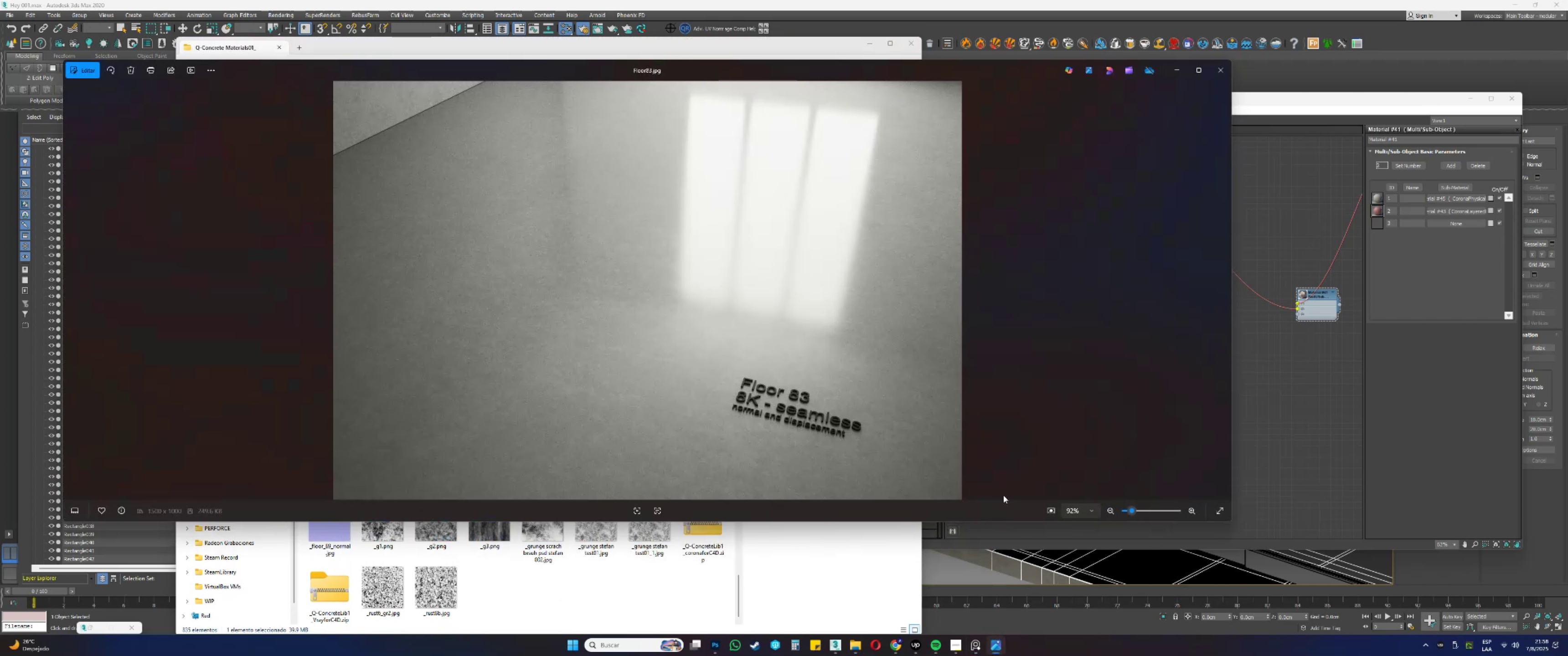 
key(ArrowLeft)
 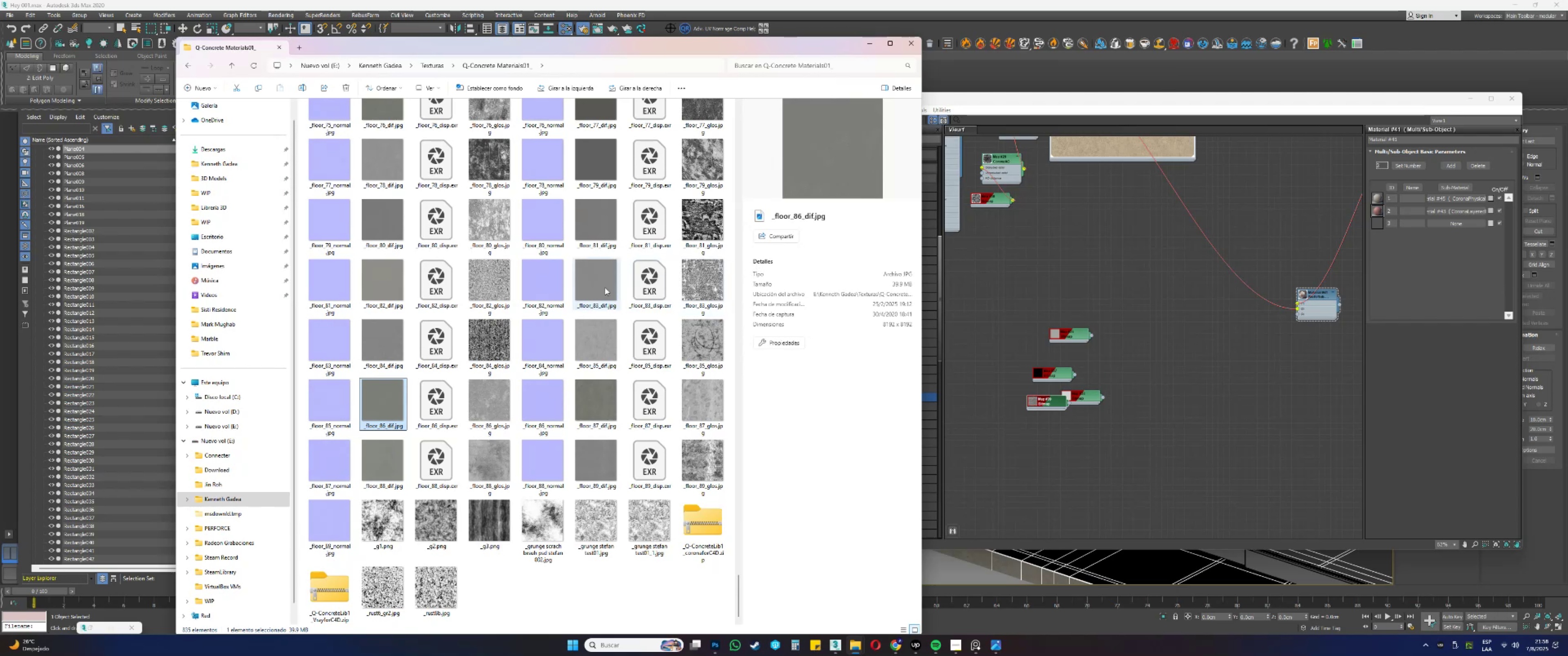 
wait(5.54)
 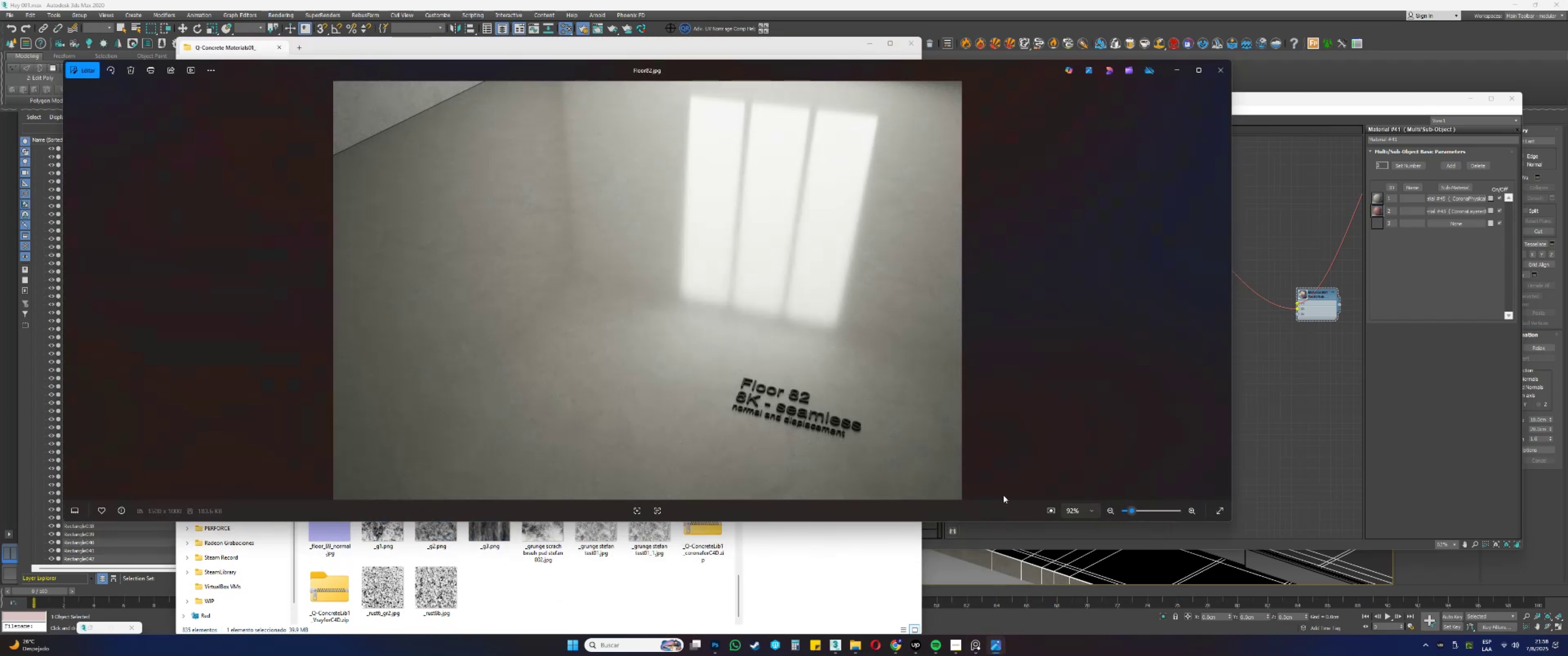 
left_click([386, 286])
 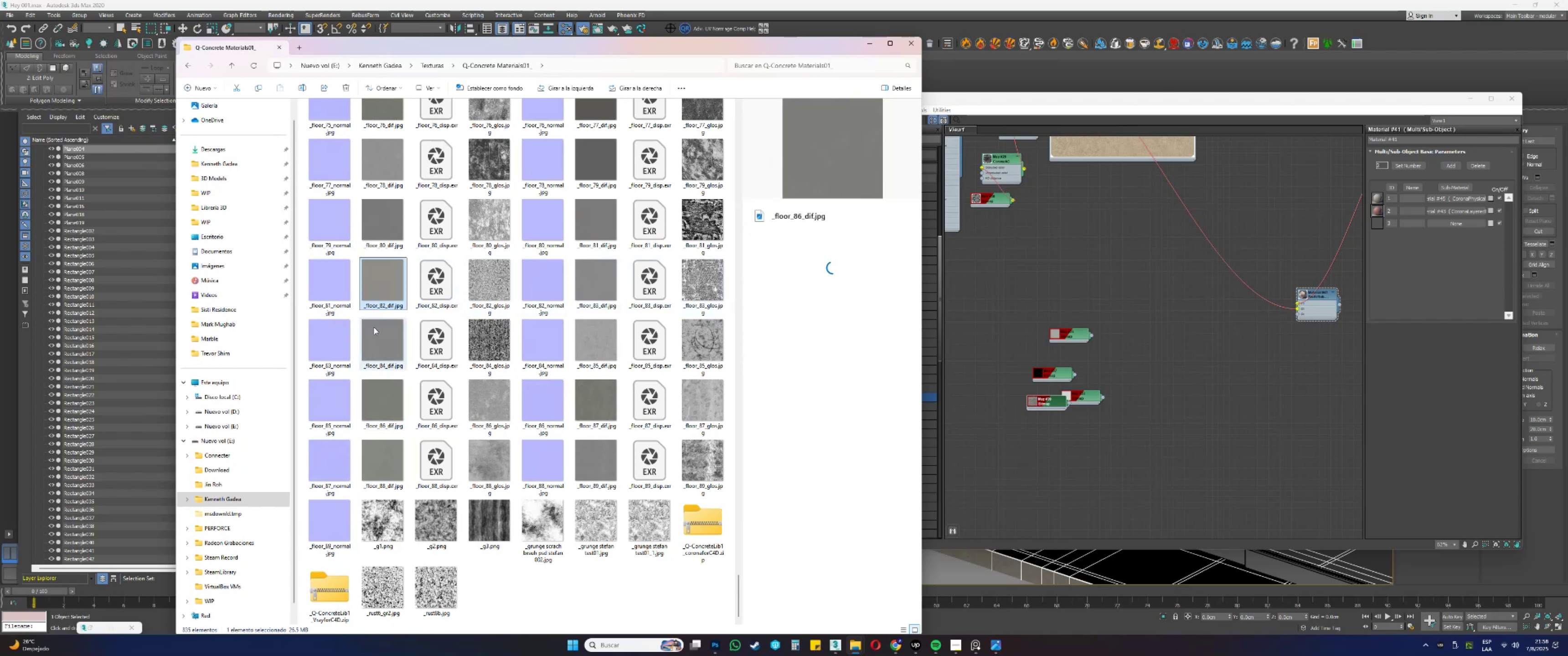 
mouse_move([397, 284])
 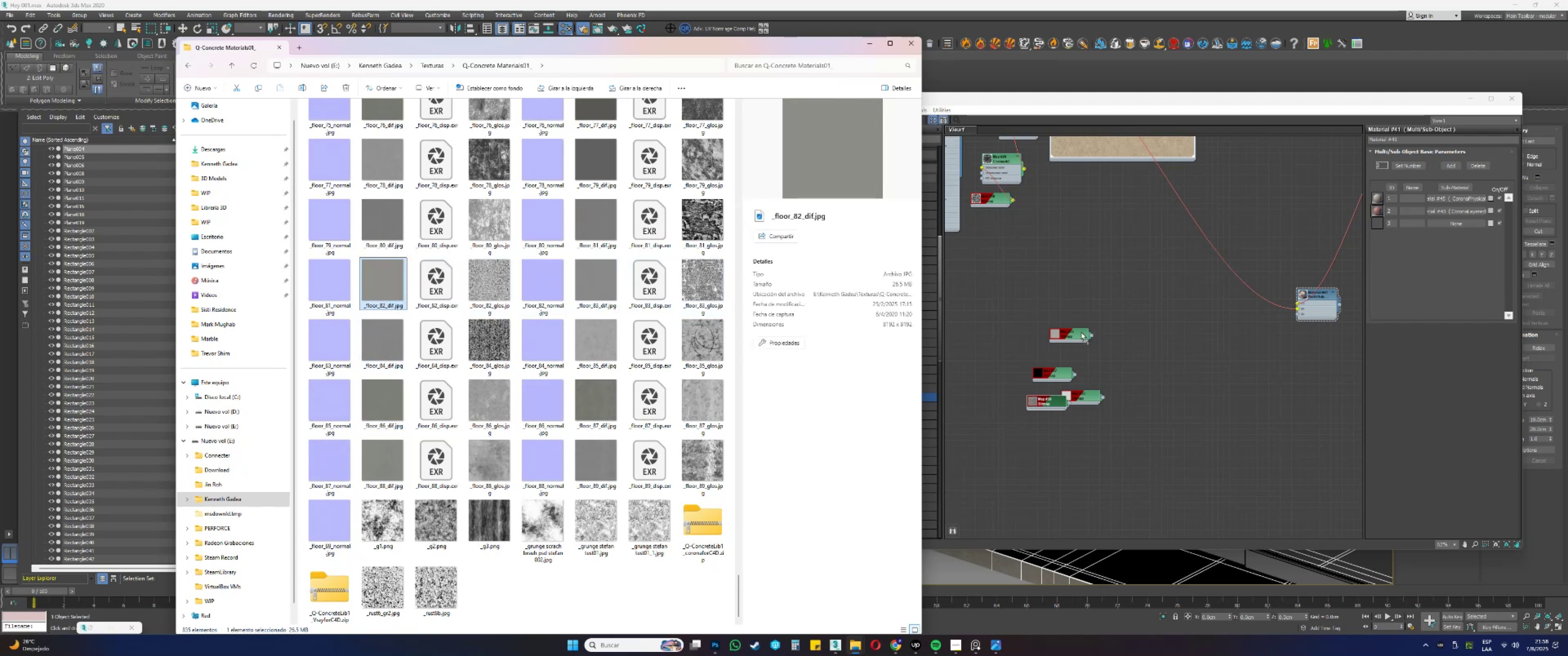 
mouse_move([1174, 343])
 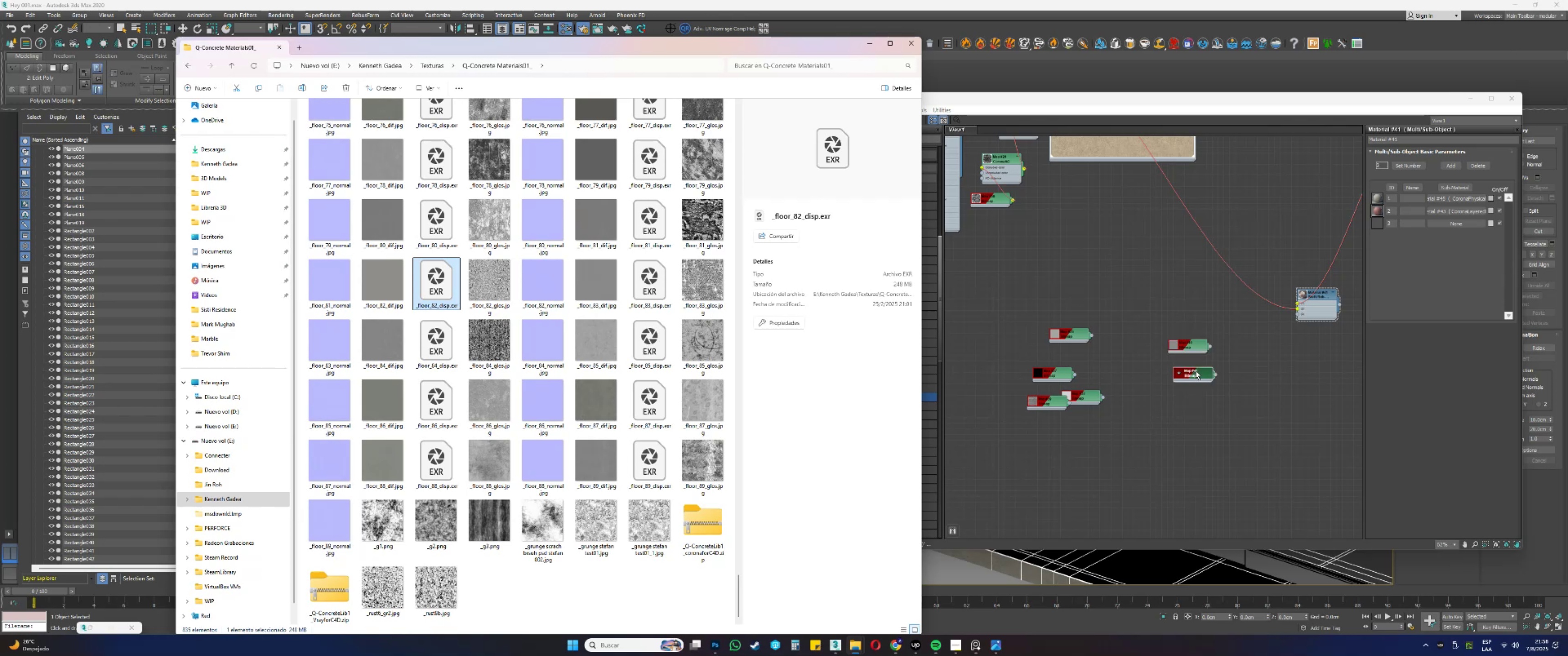 
wait(12.07)
 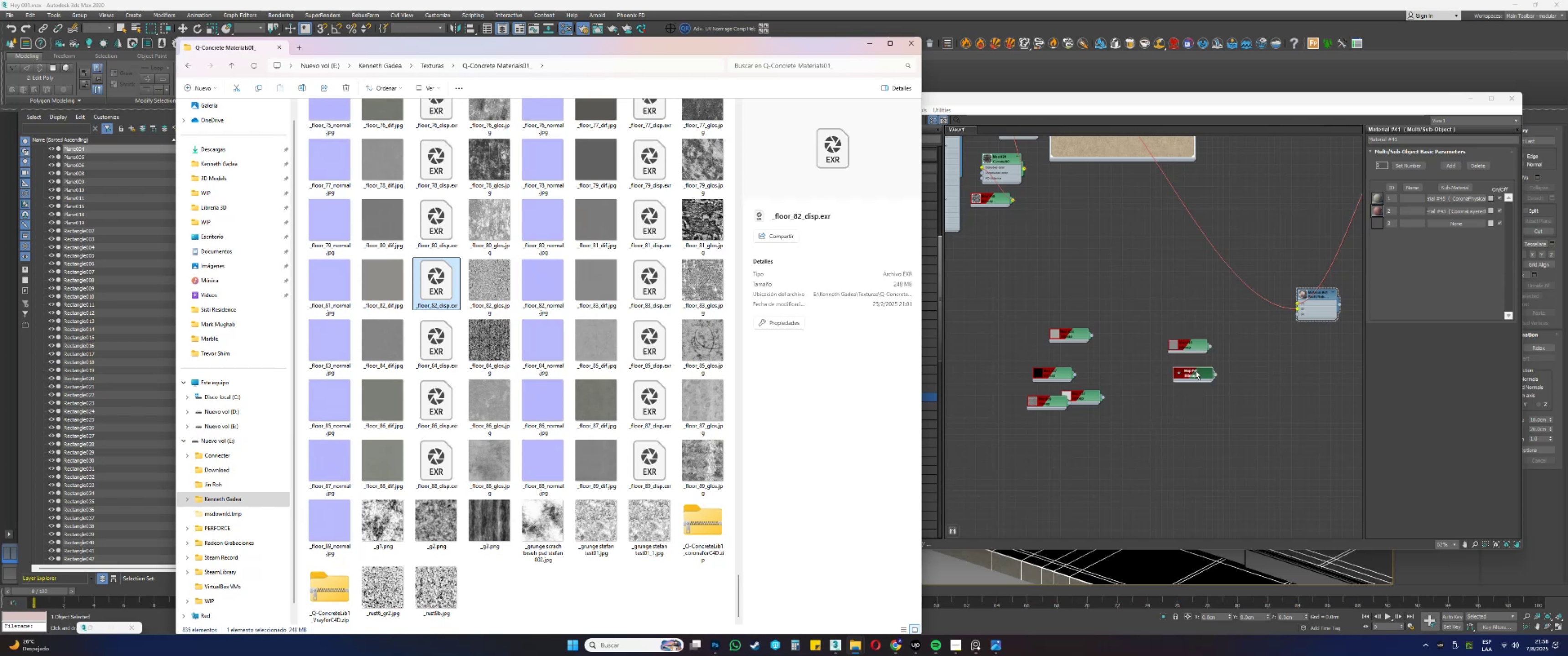 
mouse_move([1167, 406])
 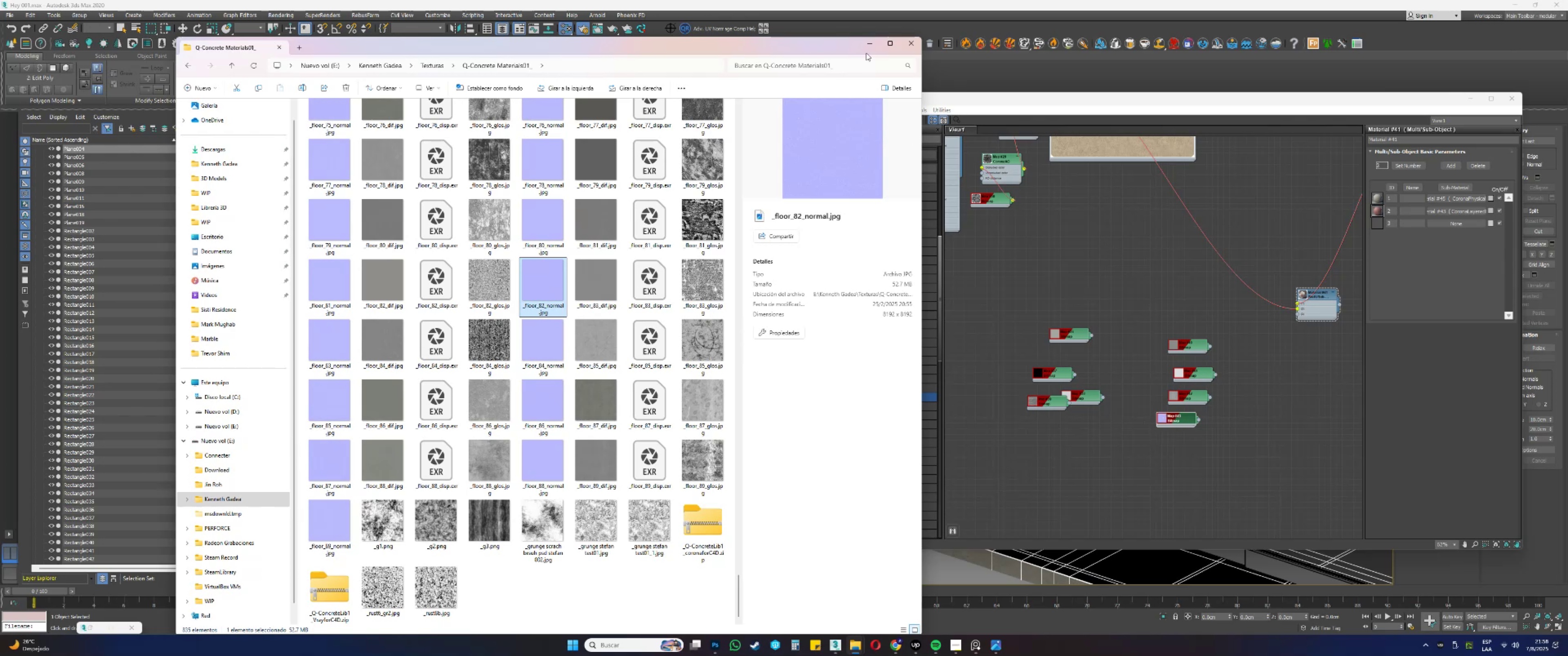 
left_click([865, 46])
 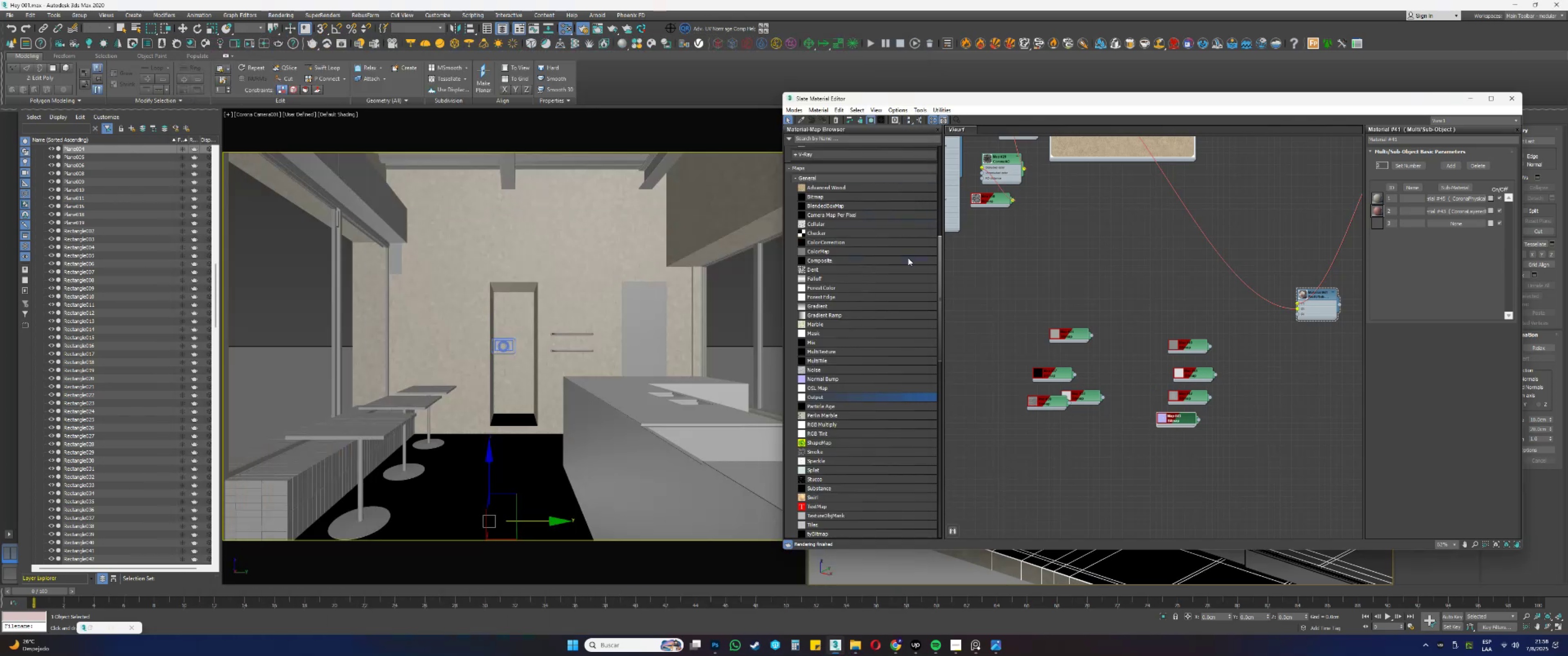 
scroll: coordinate [847, 243], scroll_direction: up, amount: 13.0
 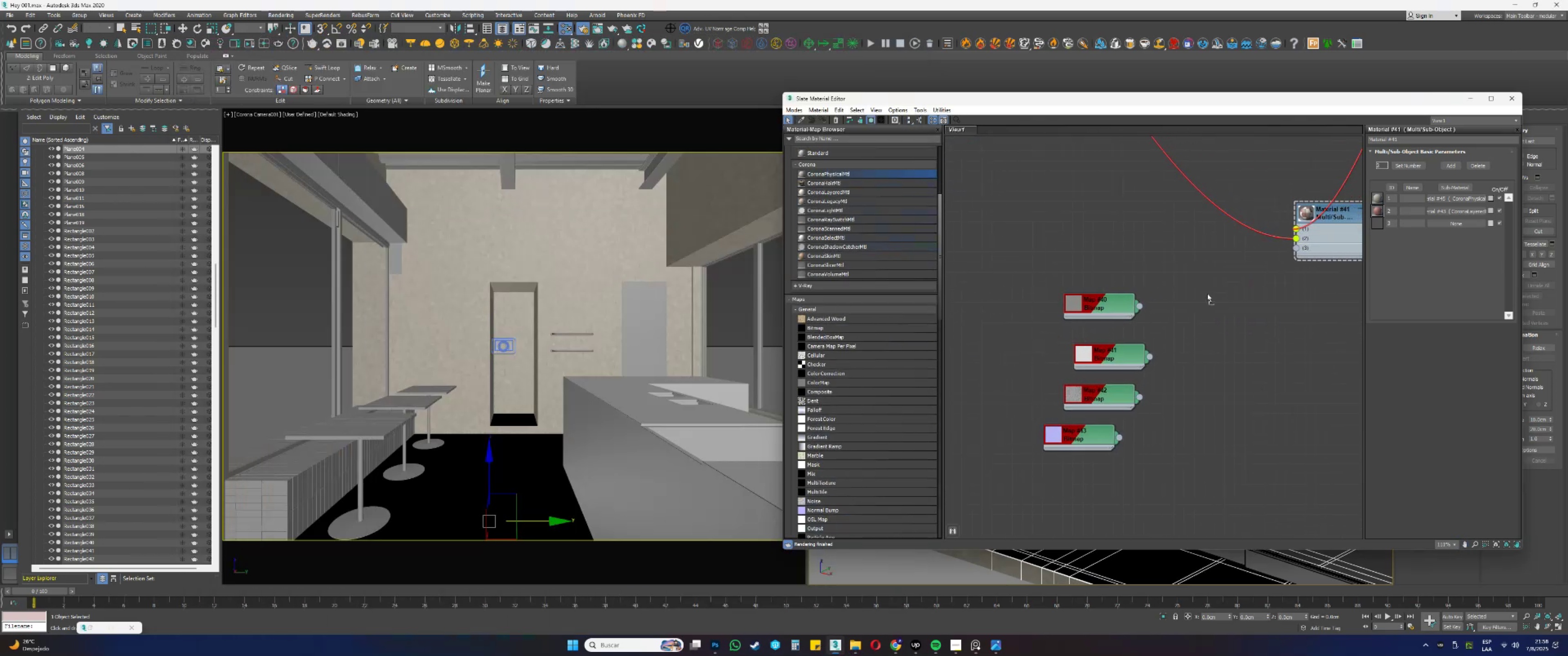 
double_click([1206, 294])
 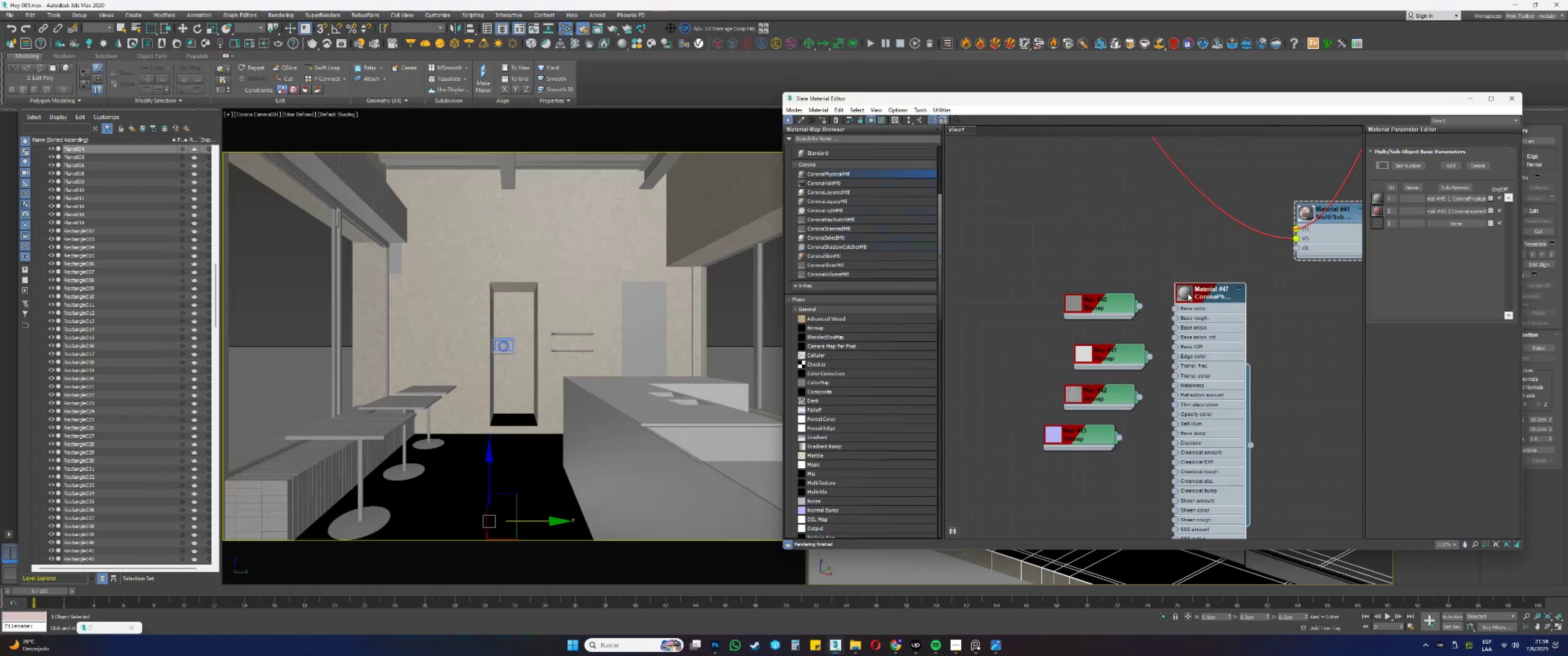 
triple_click([1187, 293])
 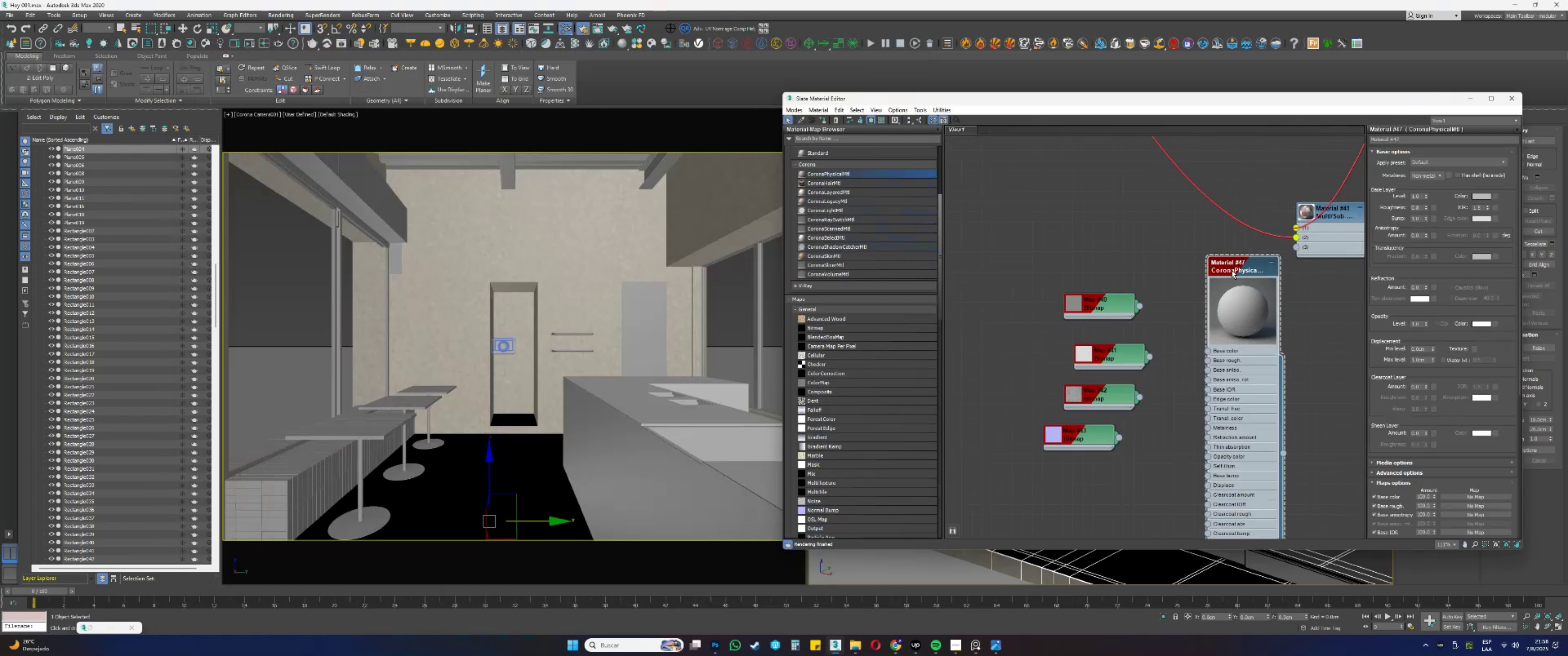 
left_click([1228, 271])
 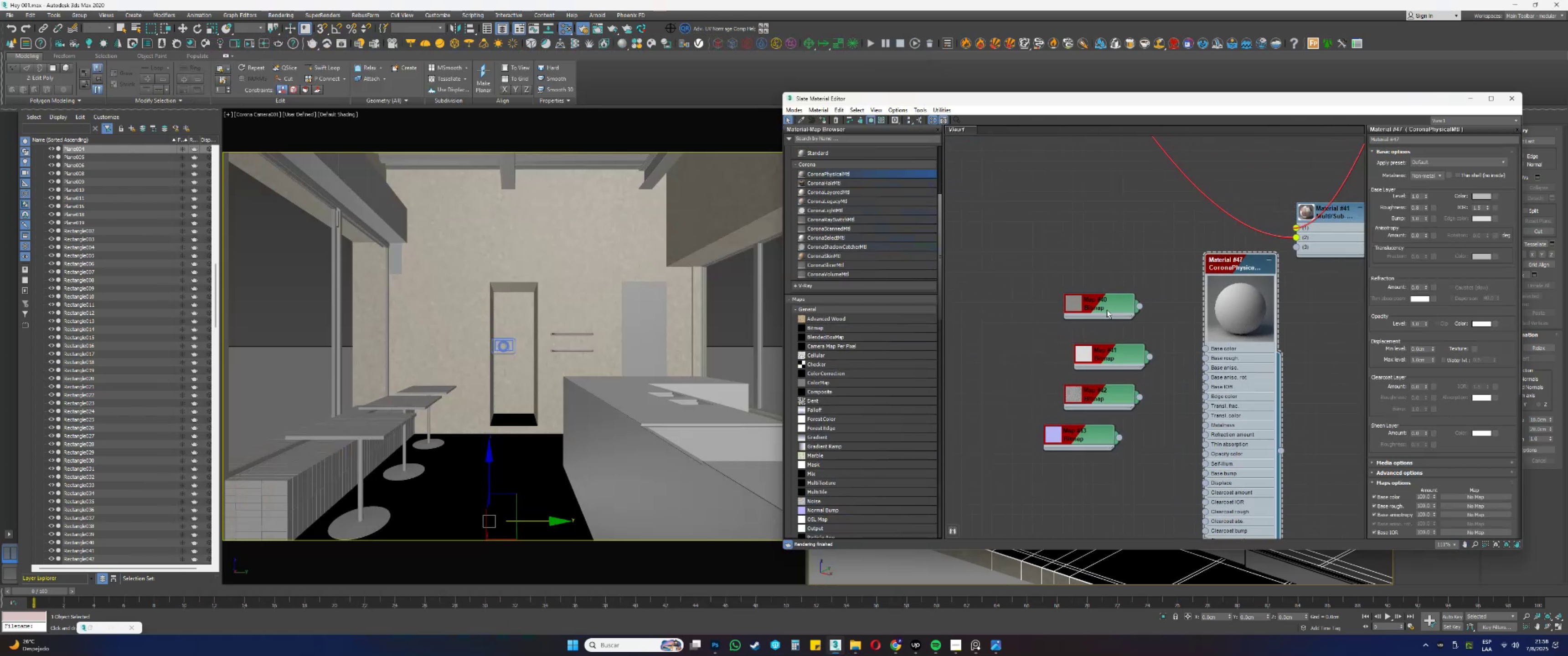 
double_click([1102, 308])
 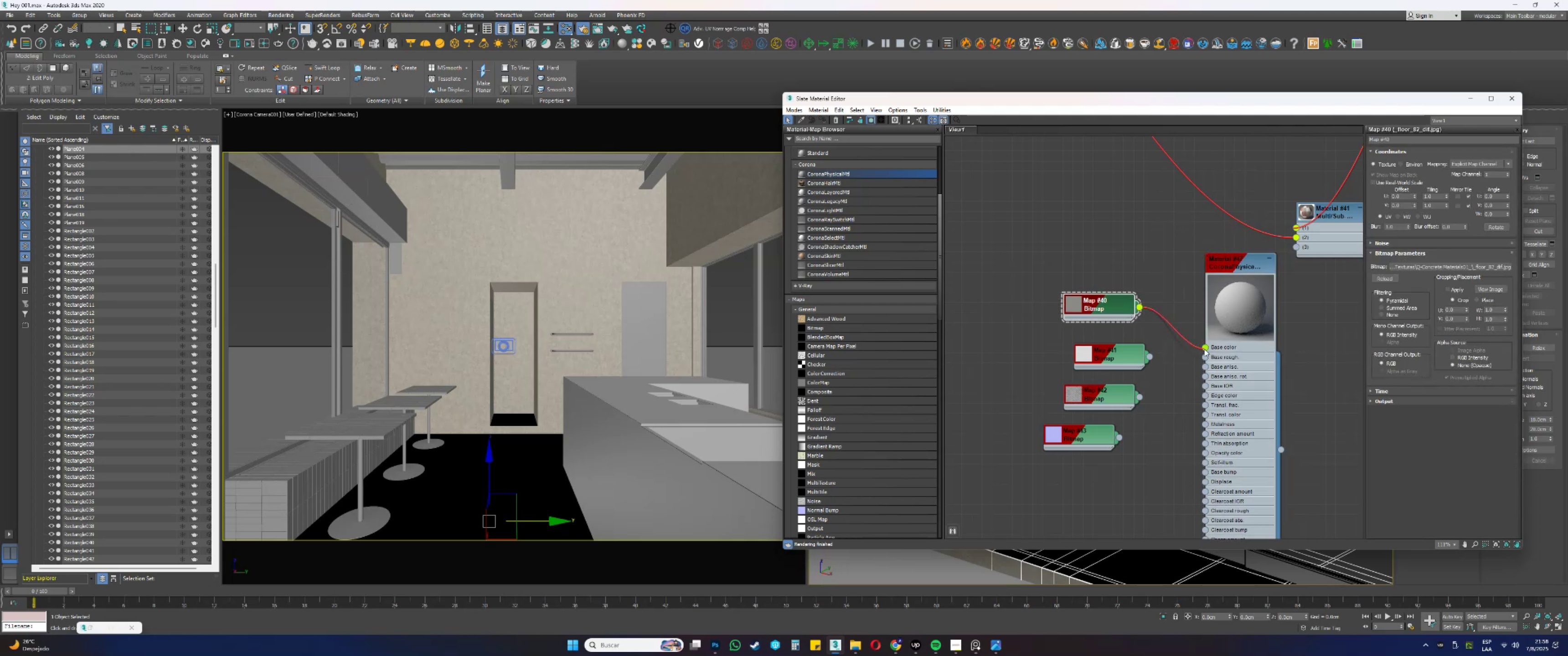 
double_click([1115, 358])
 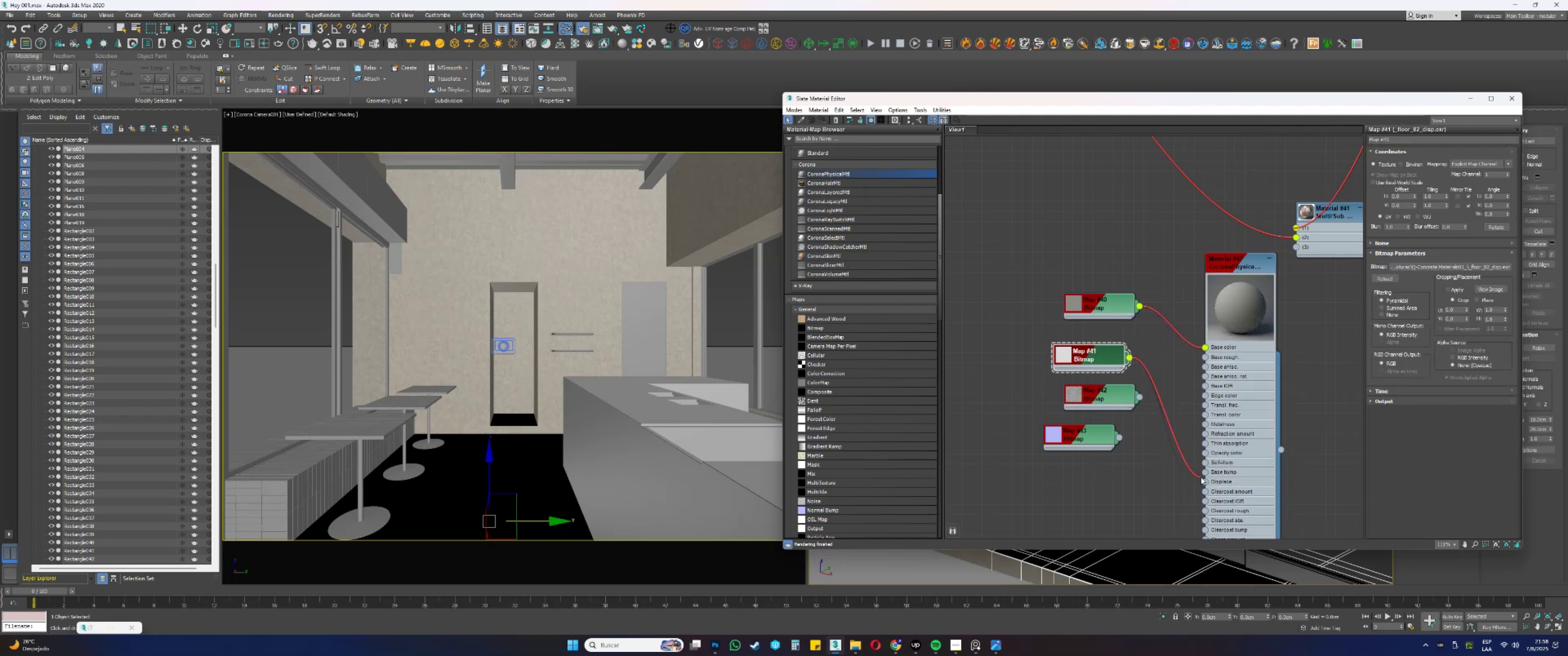 
double_click([1105, 391])
 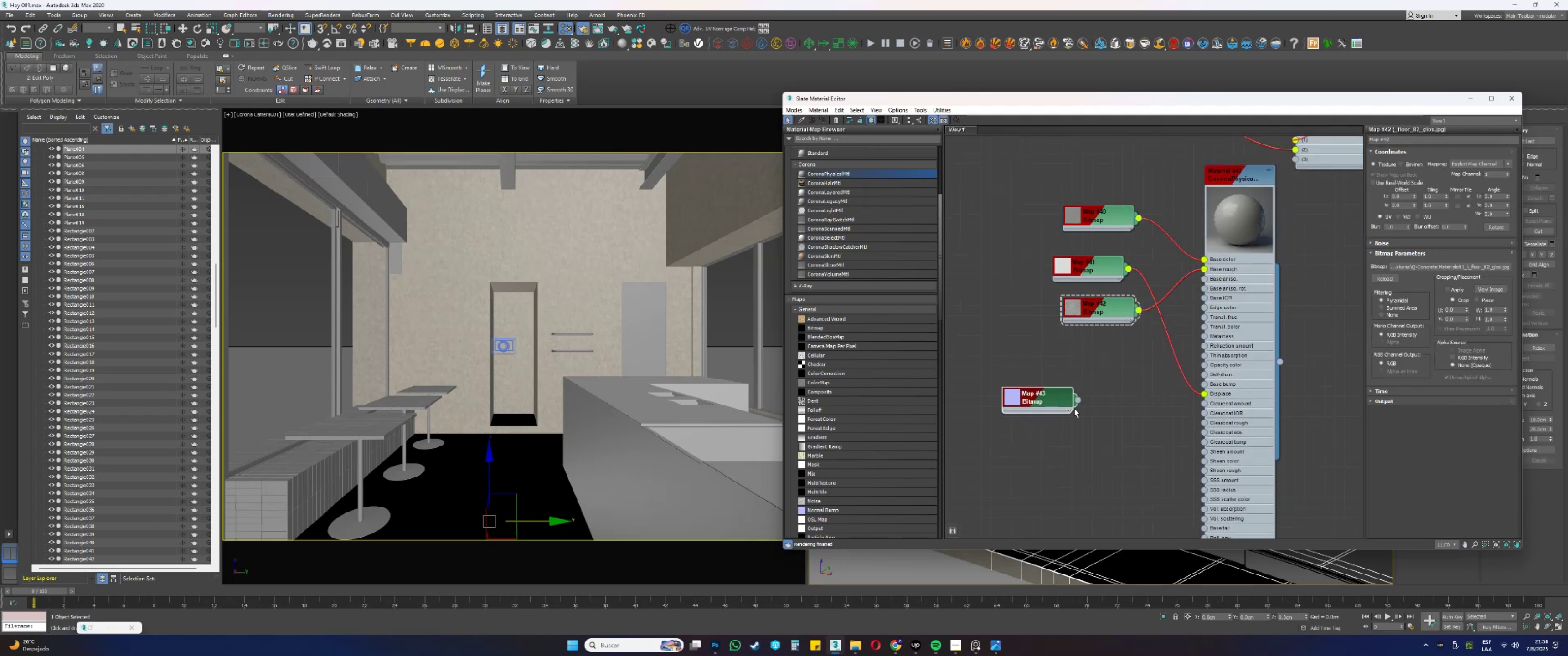 
left_click([1125, 441])
 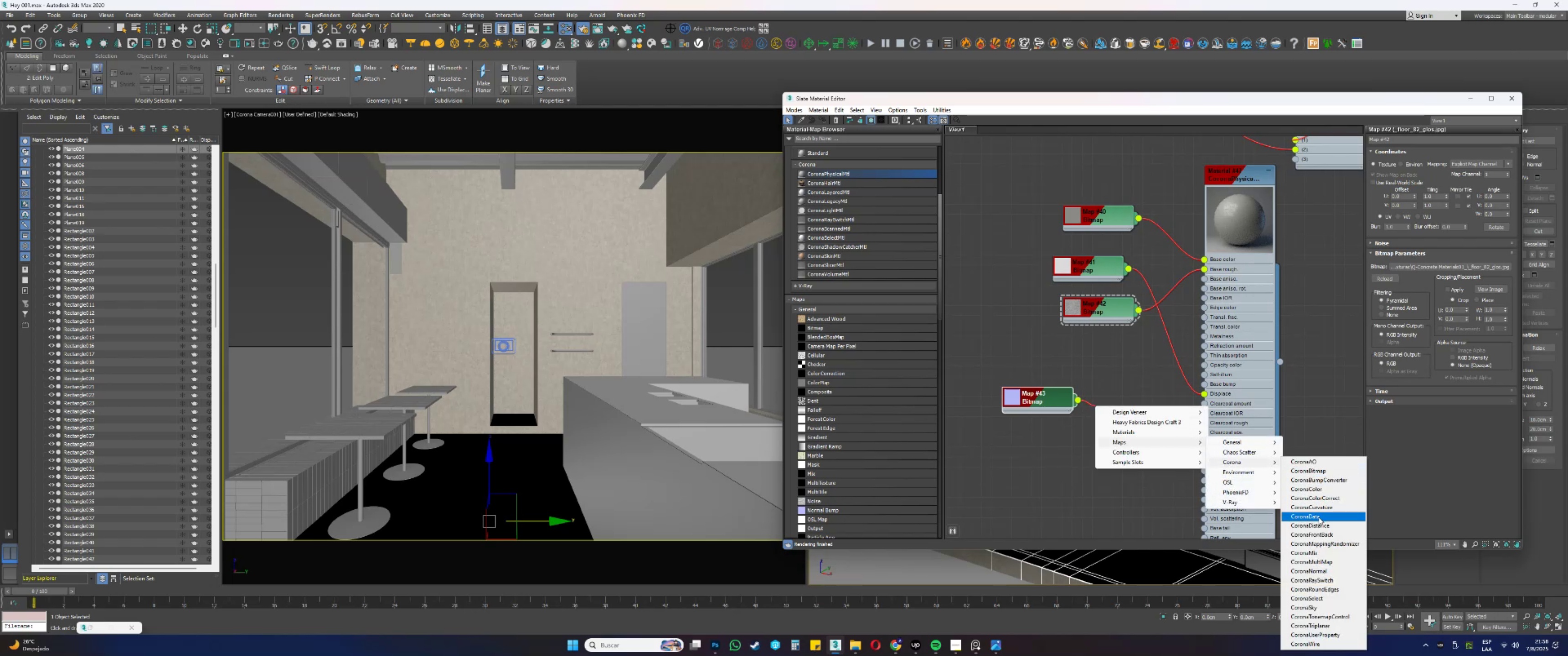 
left_click([1319, 573])
 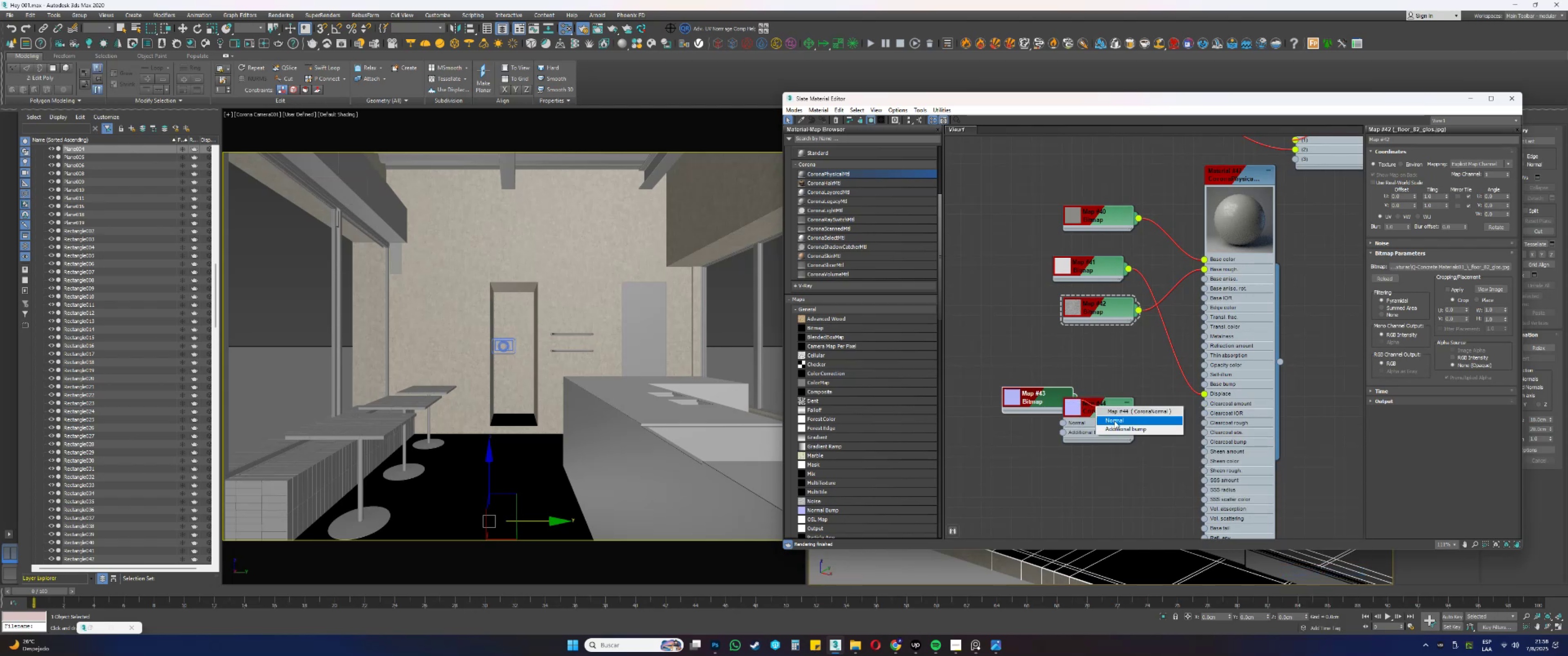 
left_click([1115, 423])
 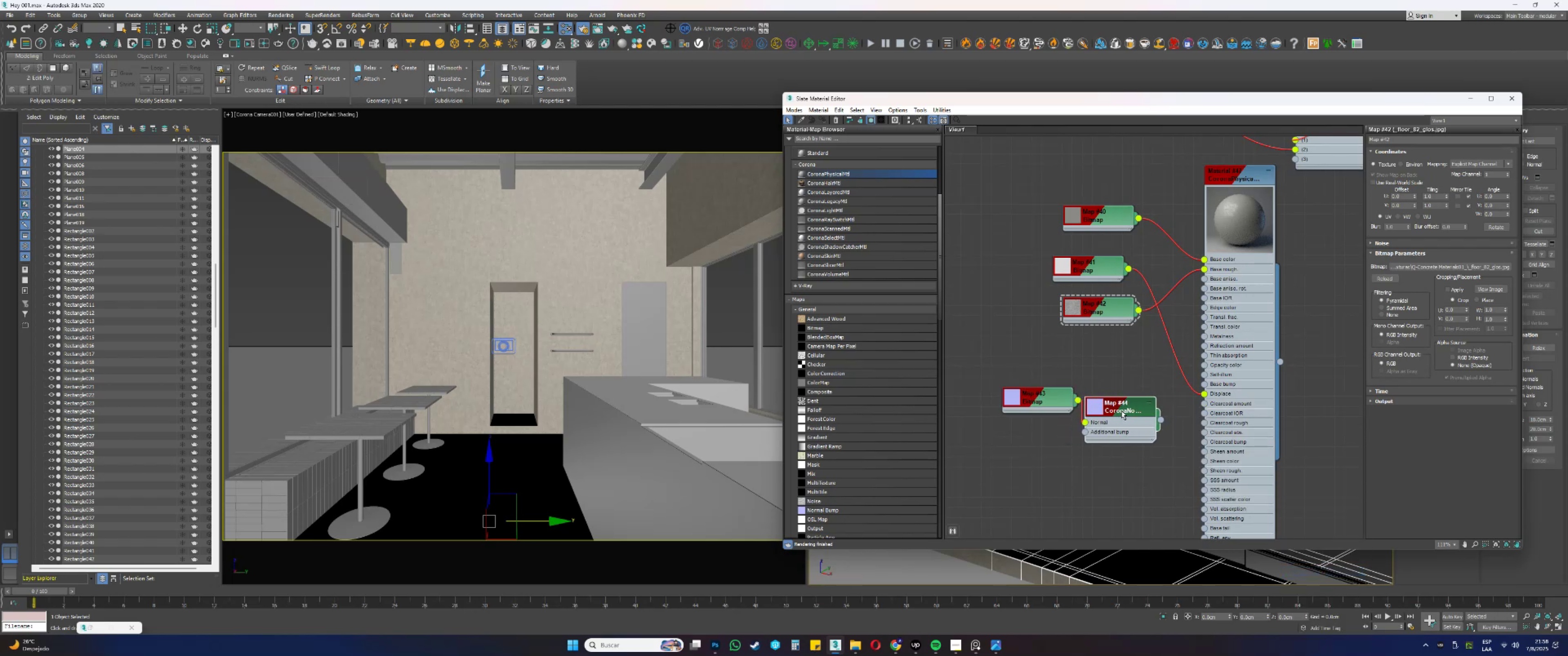 
double_click([1117, 407])
 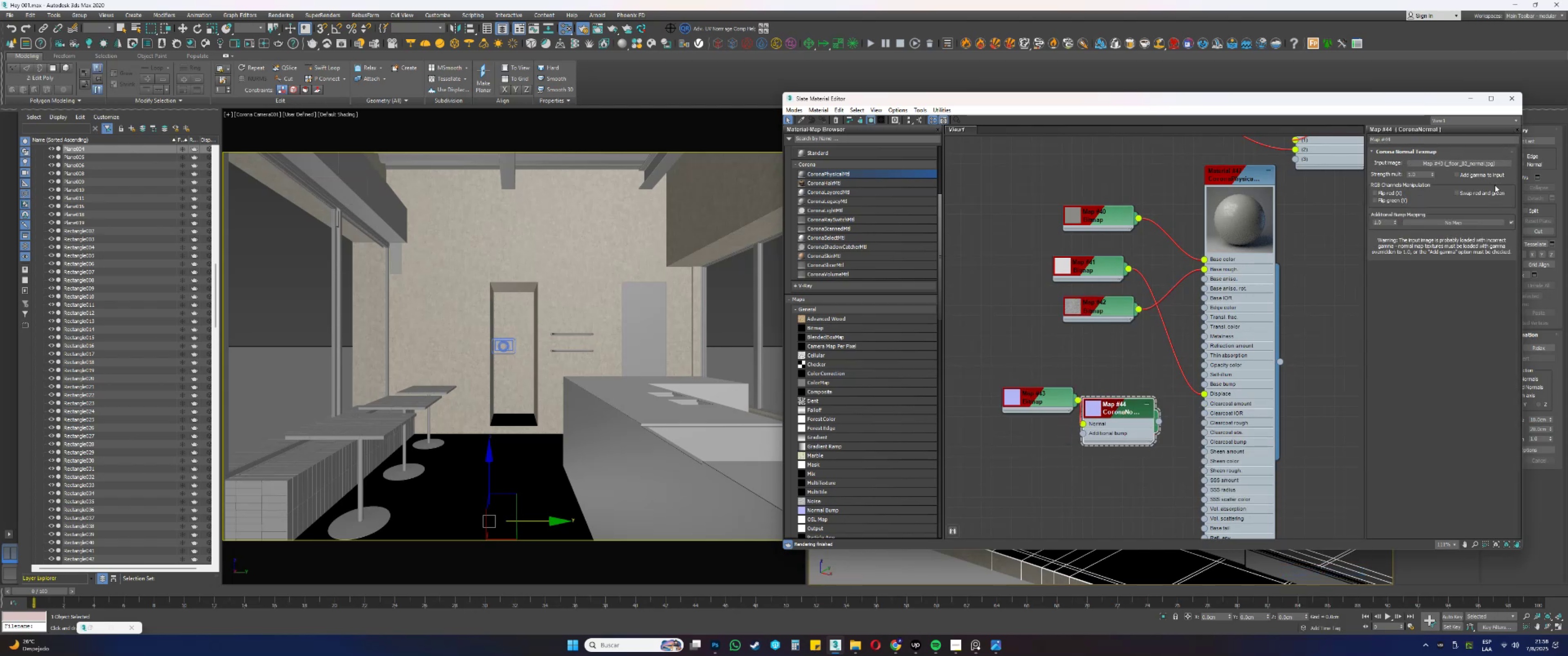 
left_click([1474, 174])
 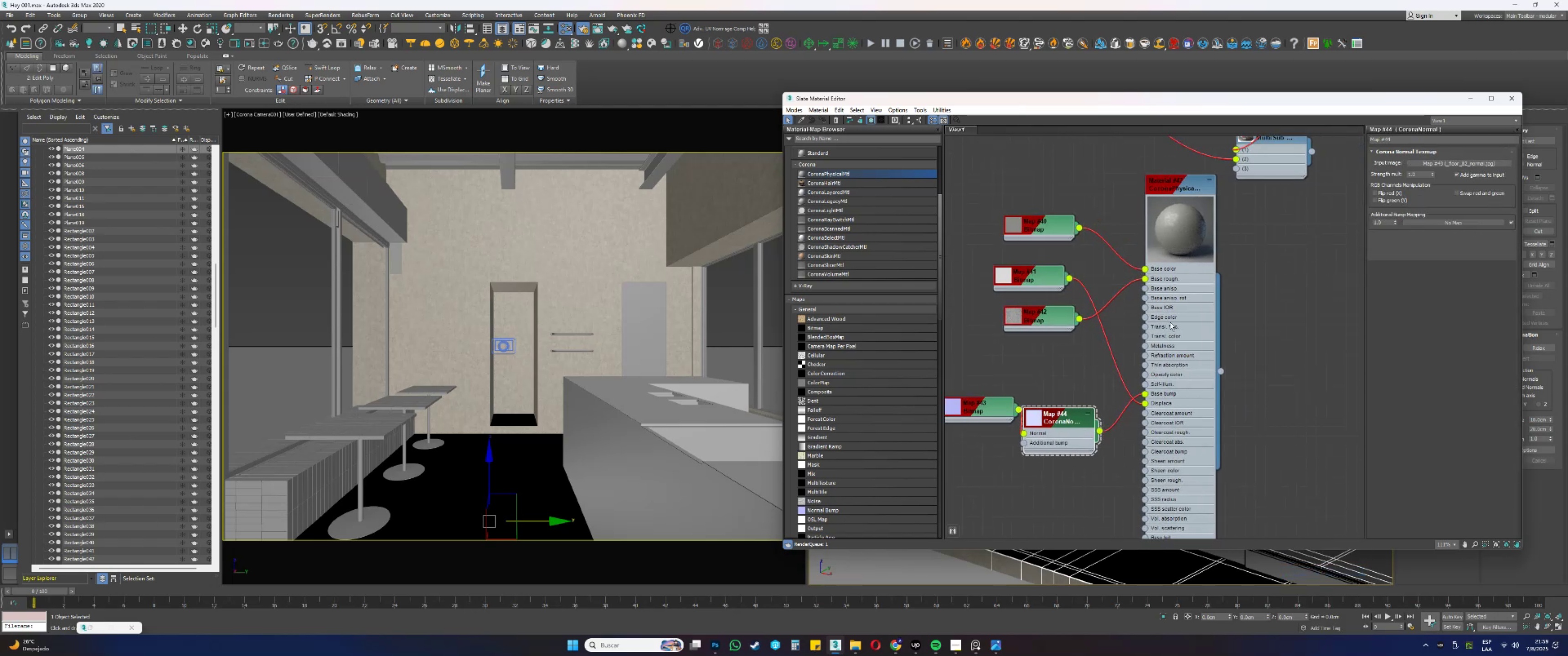 
double_click([1174, 184])
 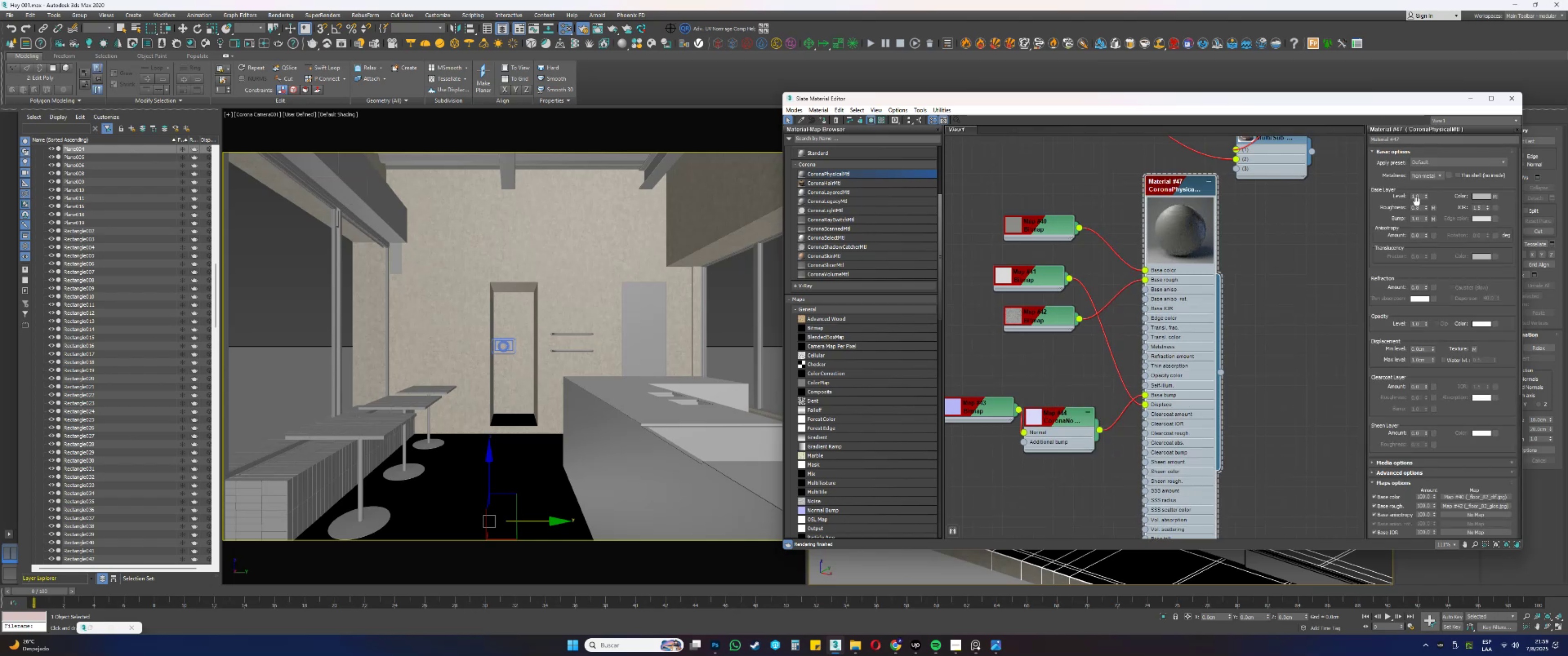 
double_click([1417, 221])
 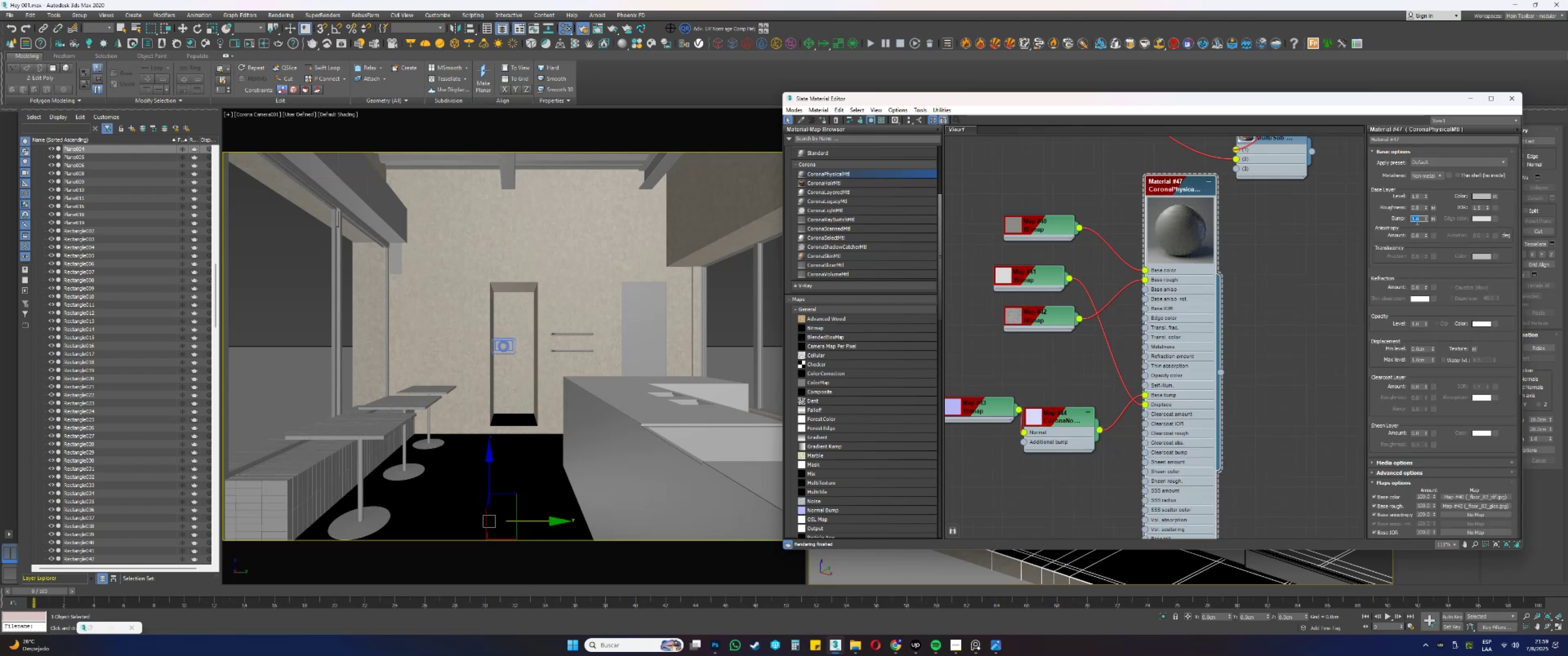 
key(NumpadDecimal)
 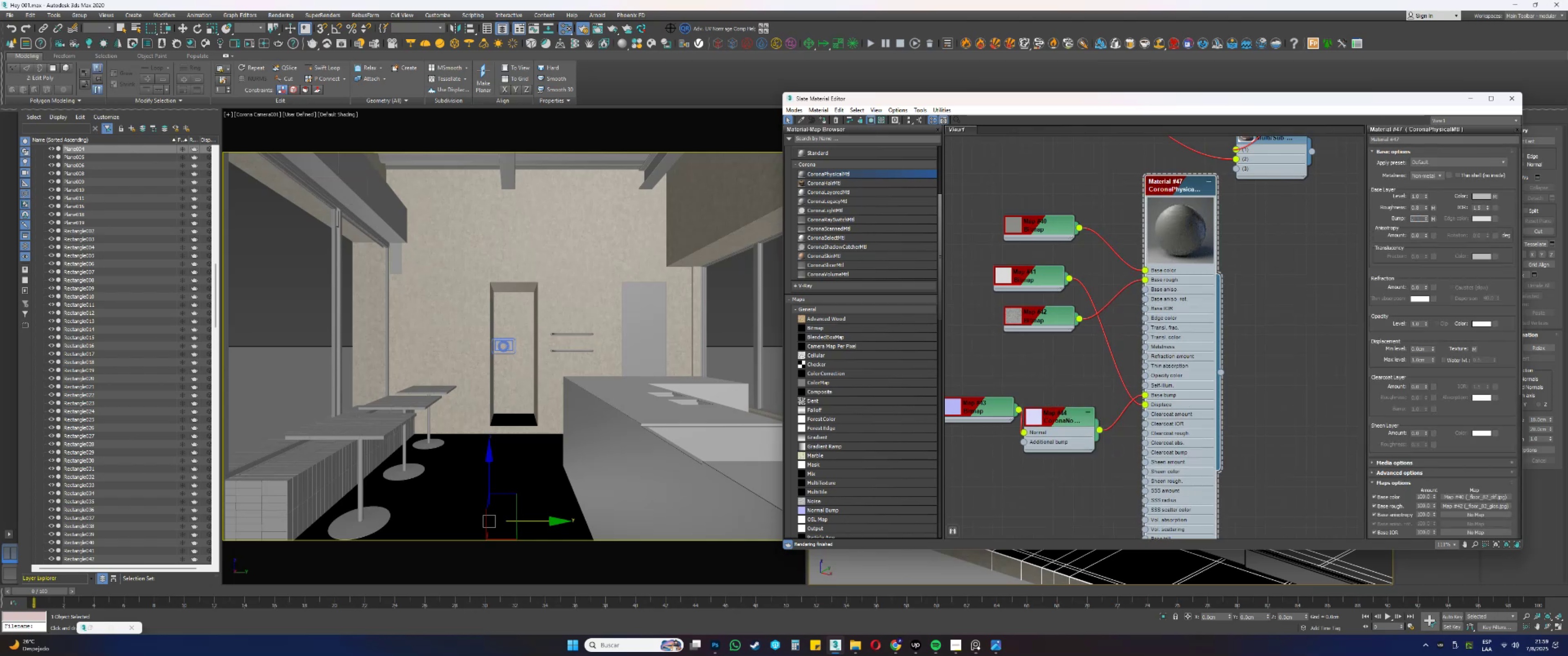 
key(Numpad1)
 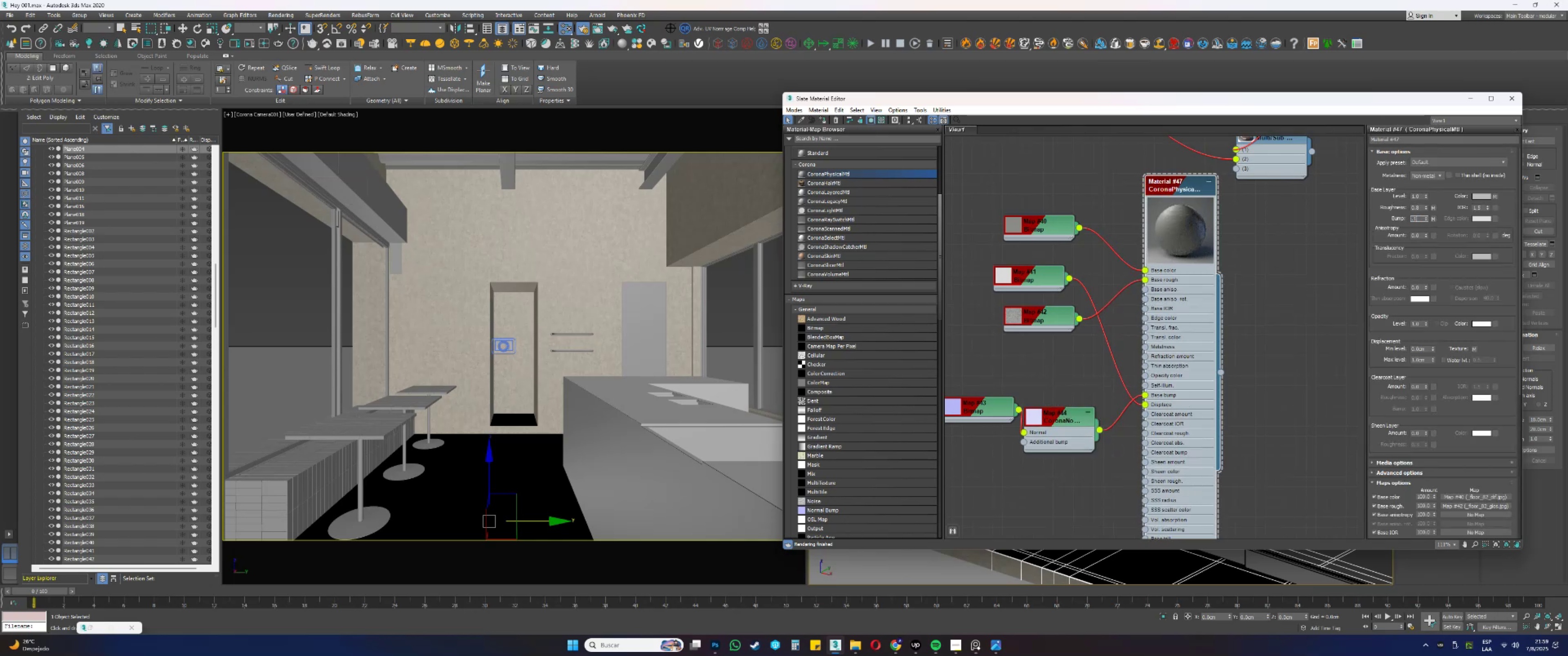 
key(NumpadEnter)
 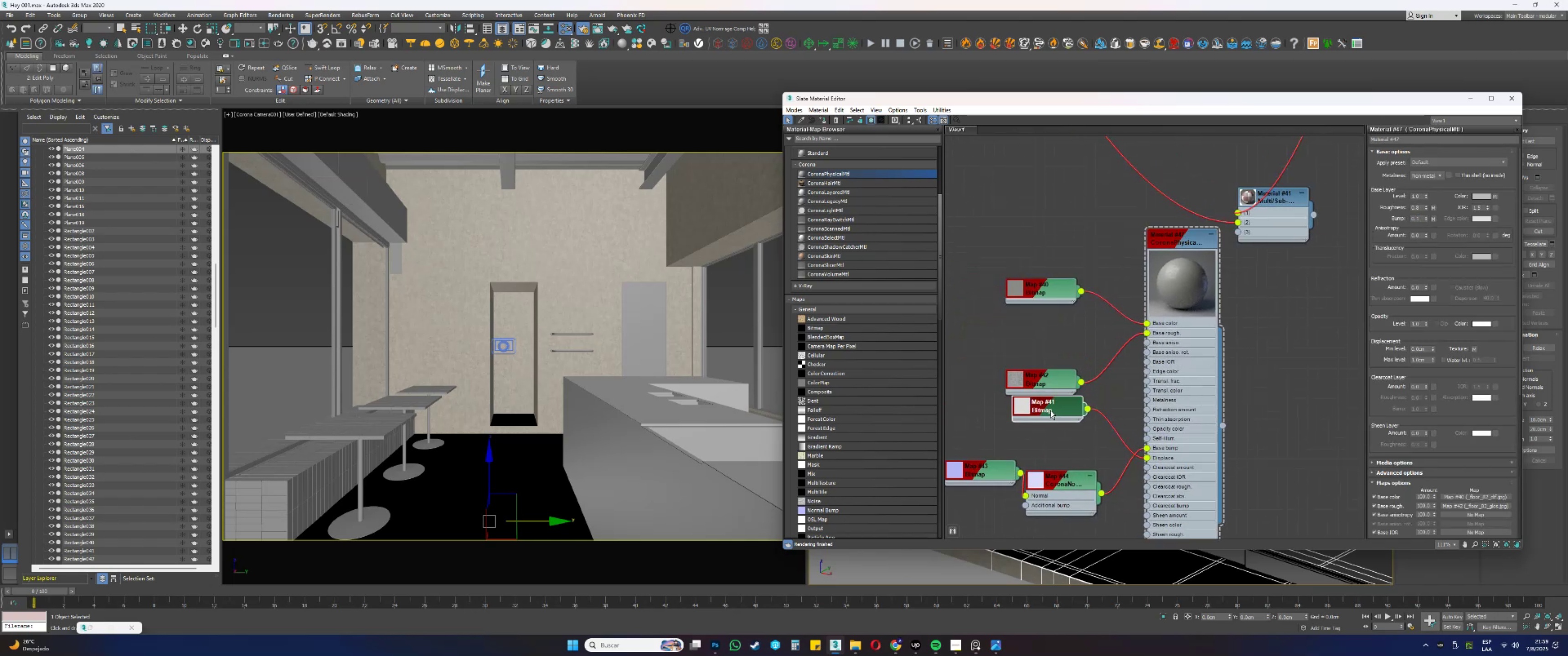 
wait(5.46)
 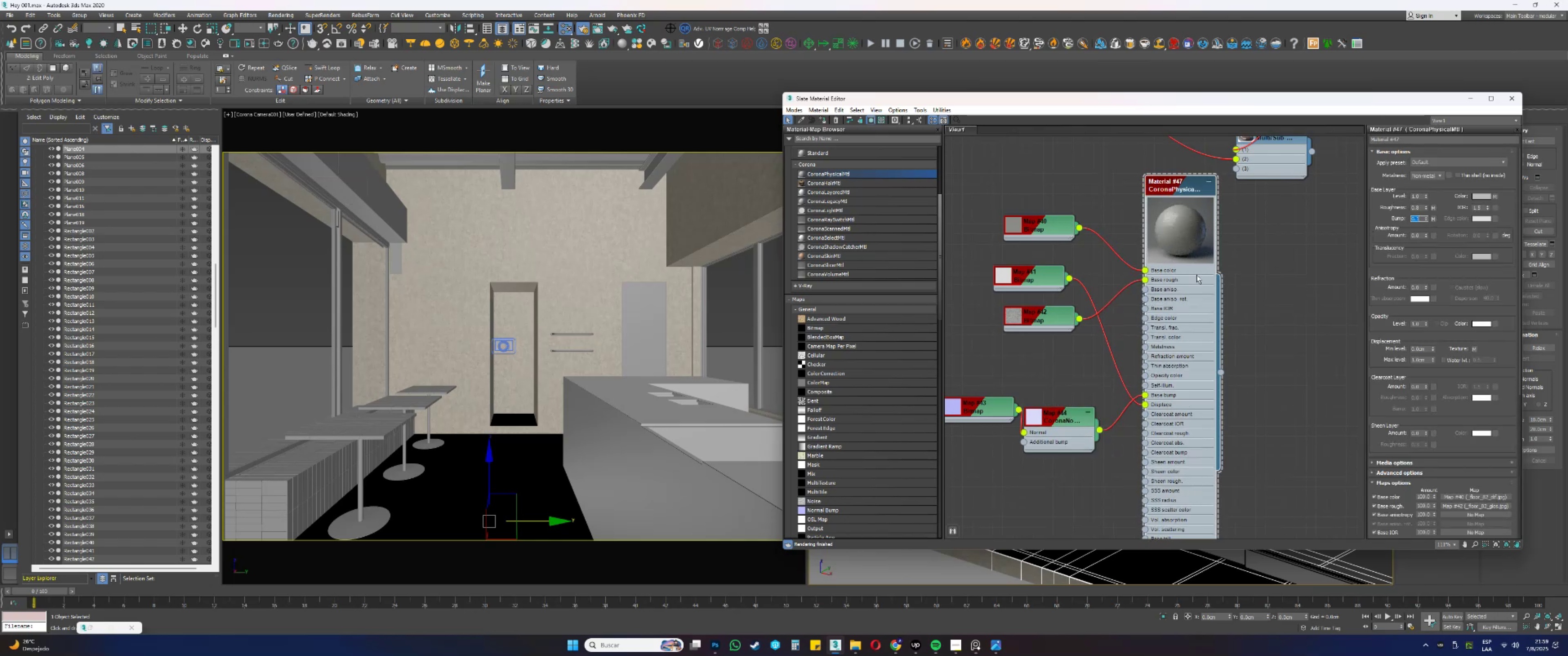 
double_click([1047, 409])
 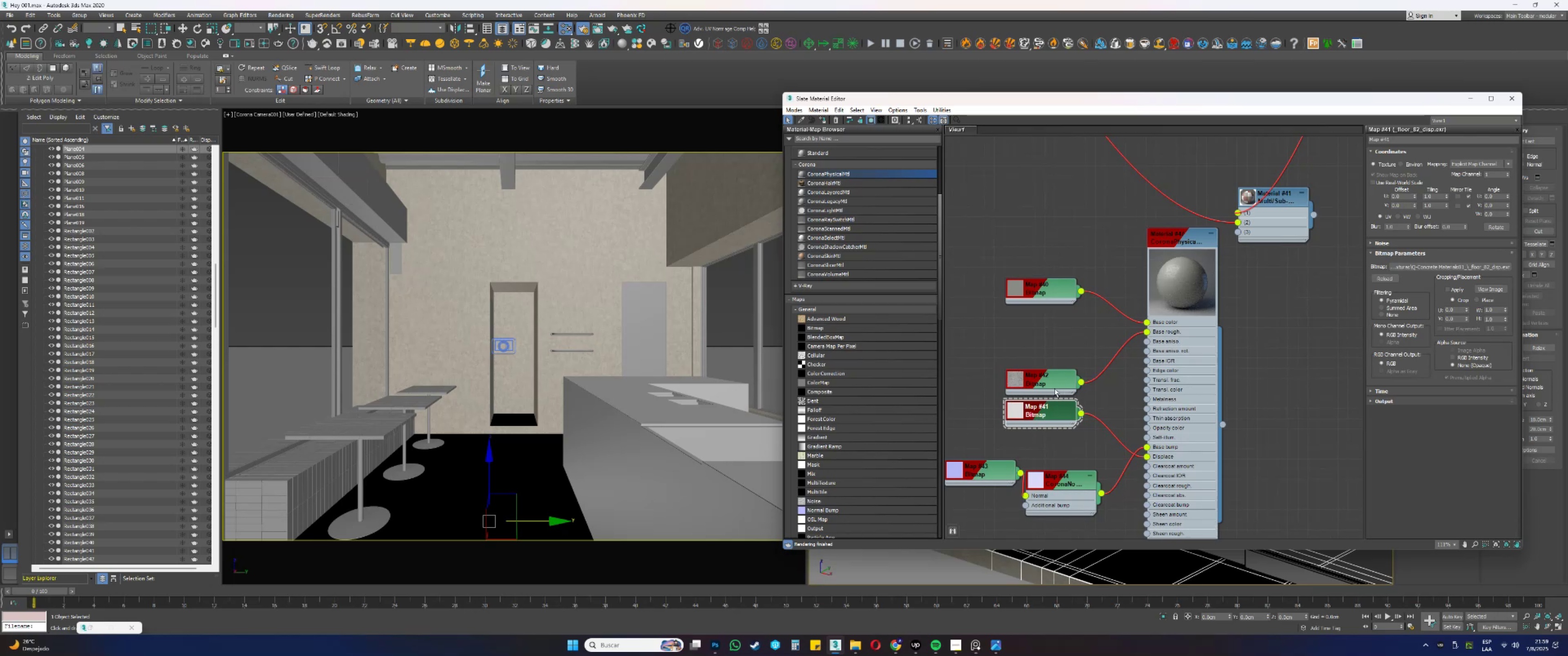 
double_click([1050, 384])
 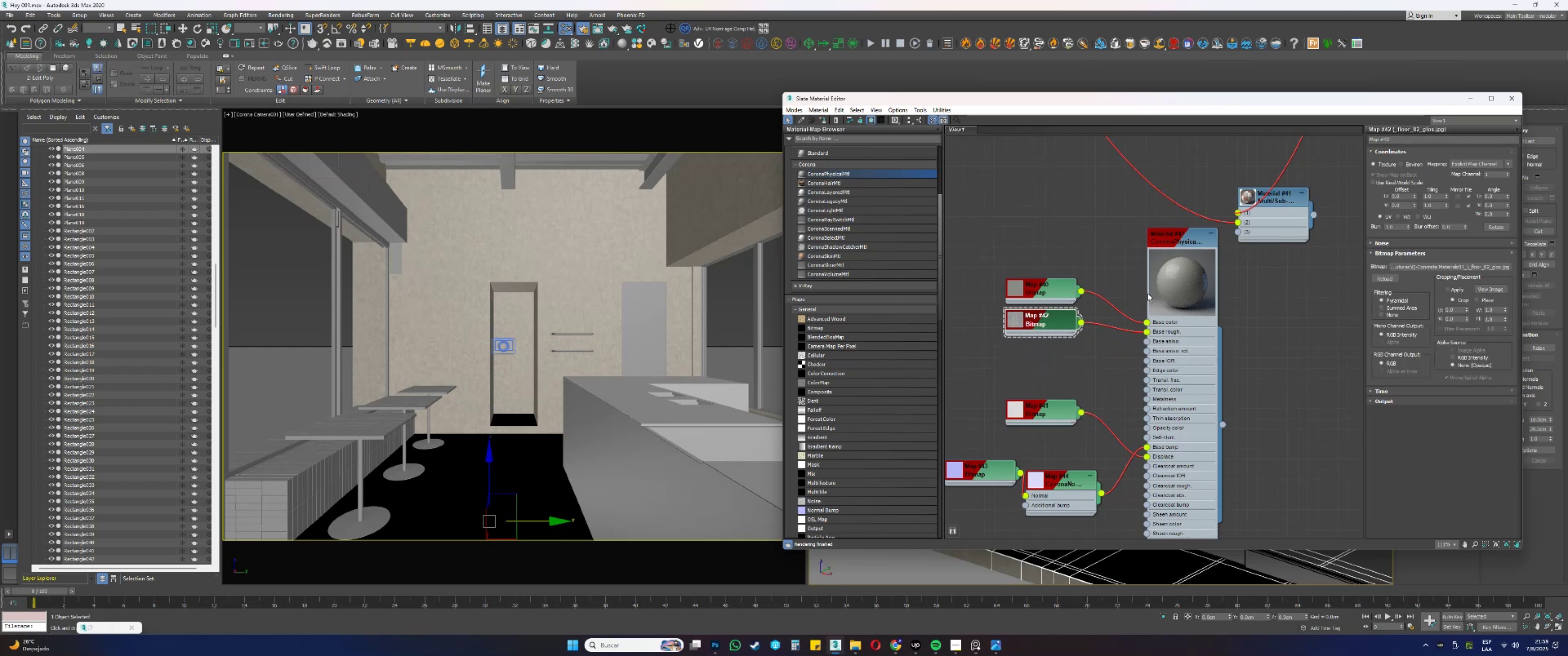 
double_click([1163, 245])
 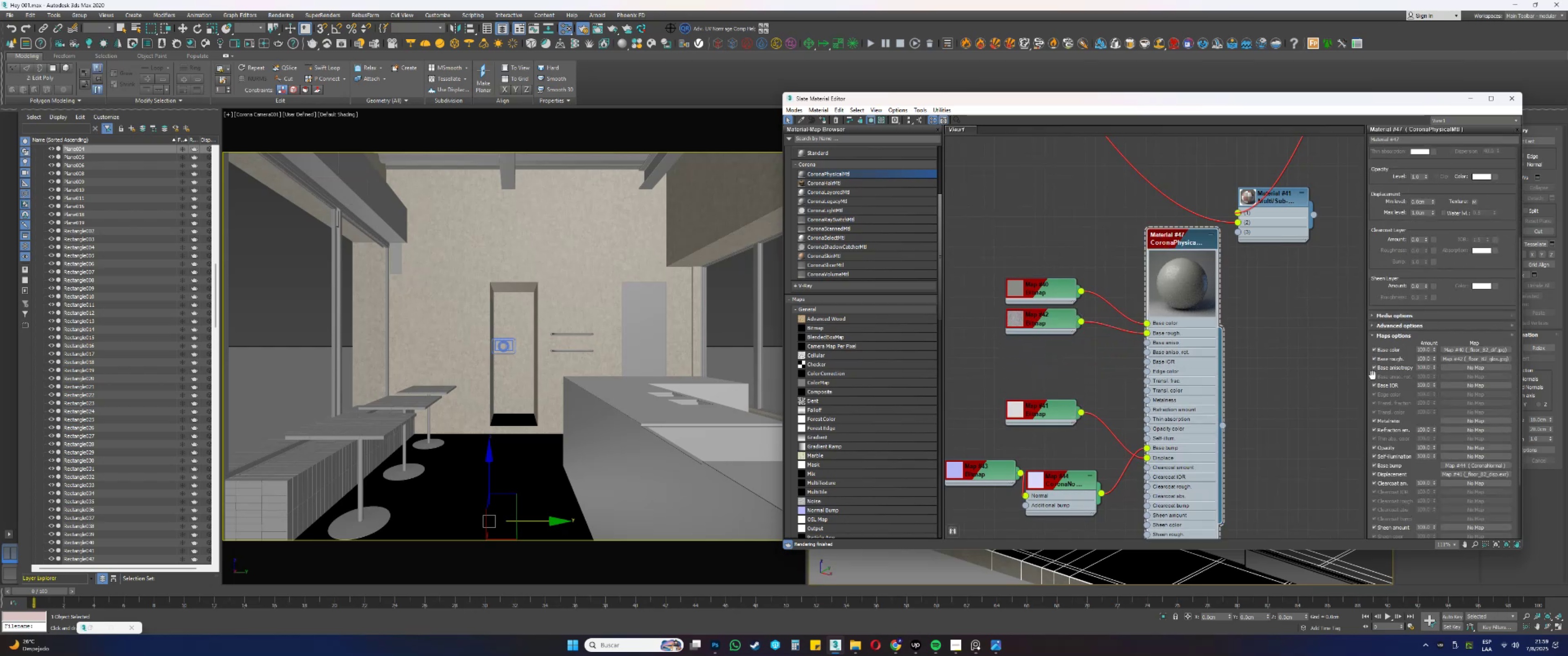 
left_click([1380, 326])
 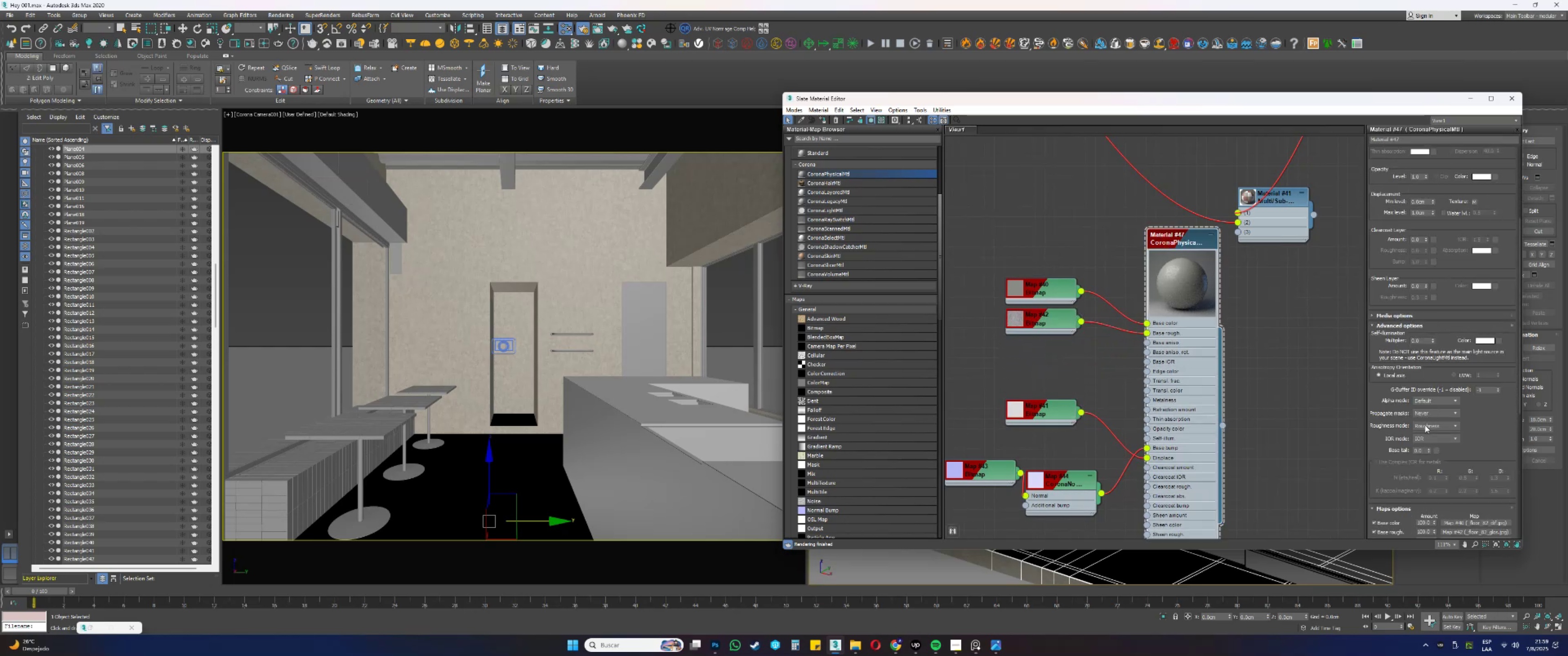 
double_click([1425, 440])
 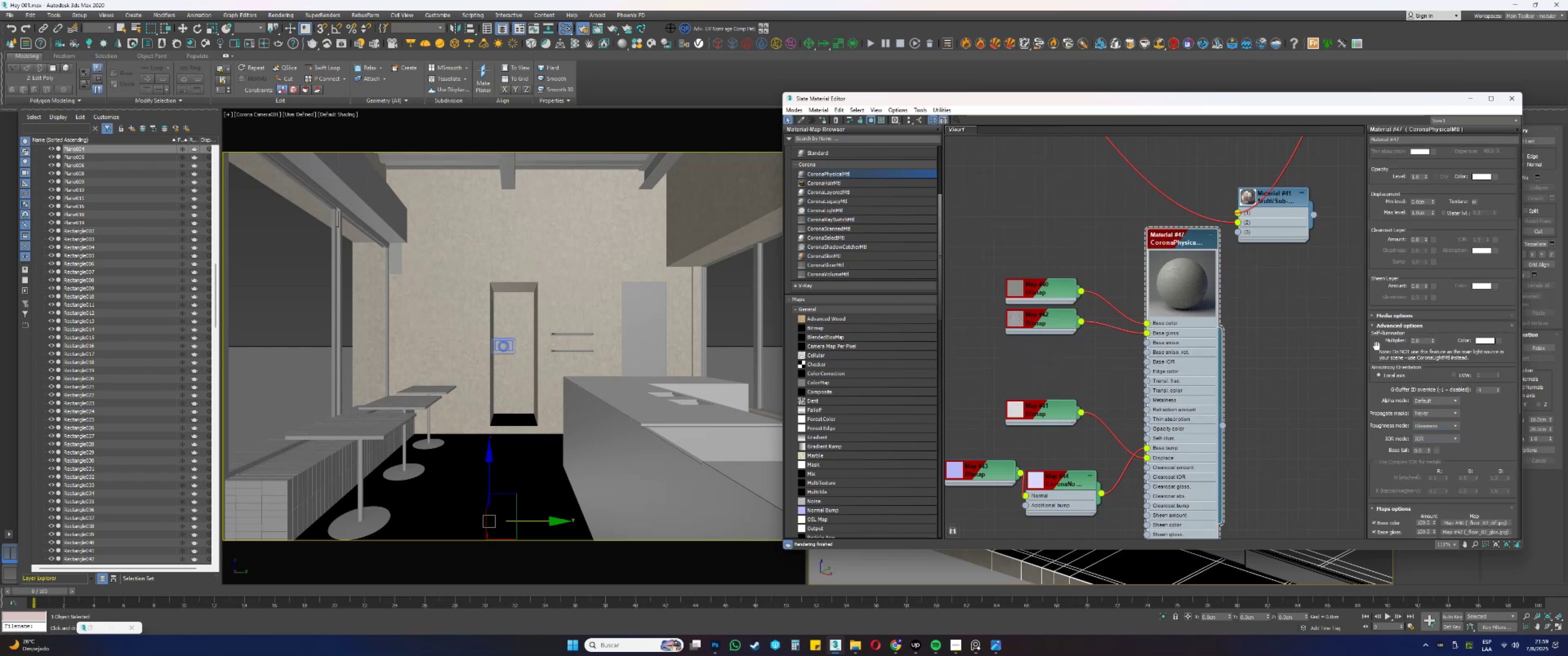 
left_click([1380, 329])
 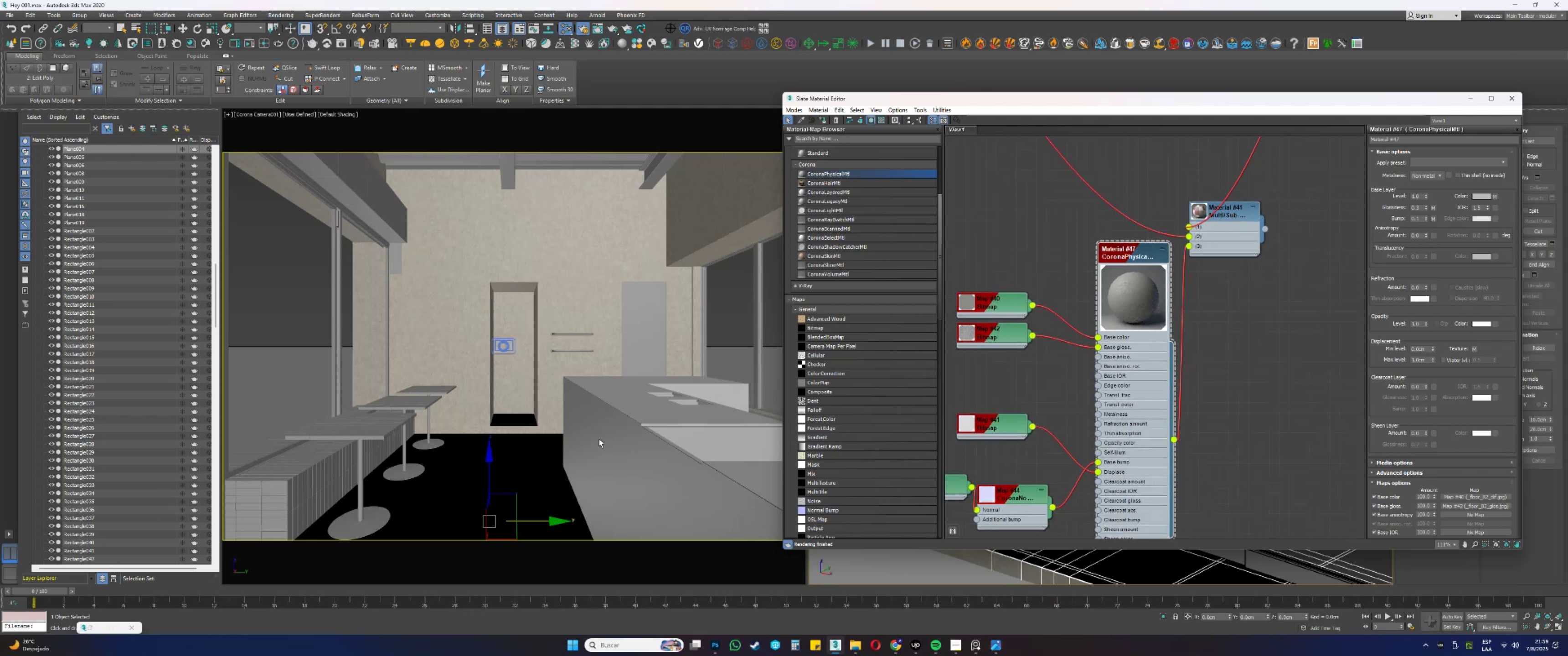 
left_click([93, 631])
 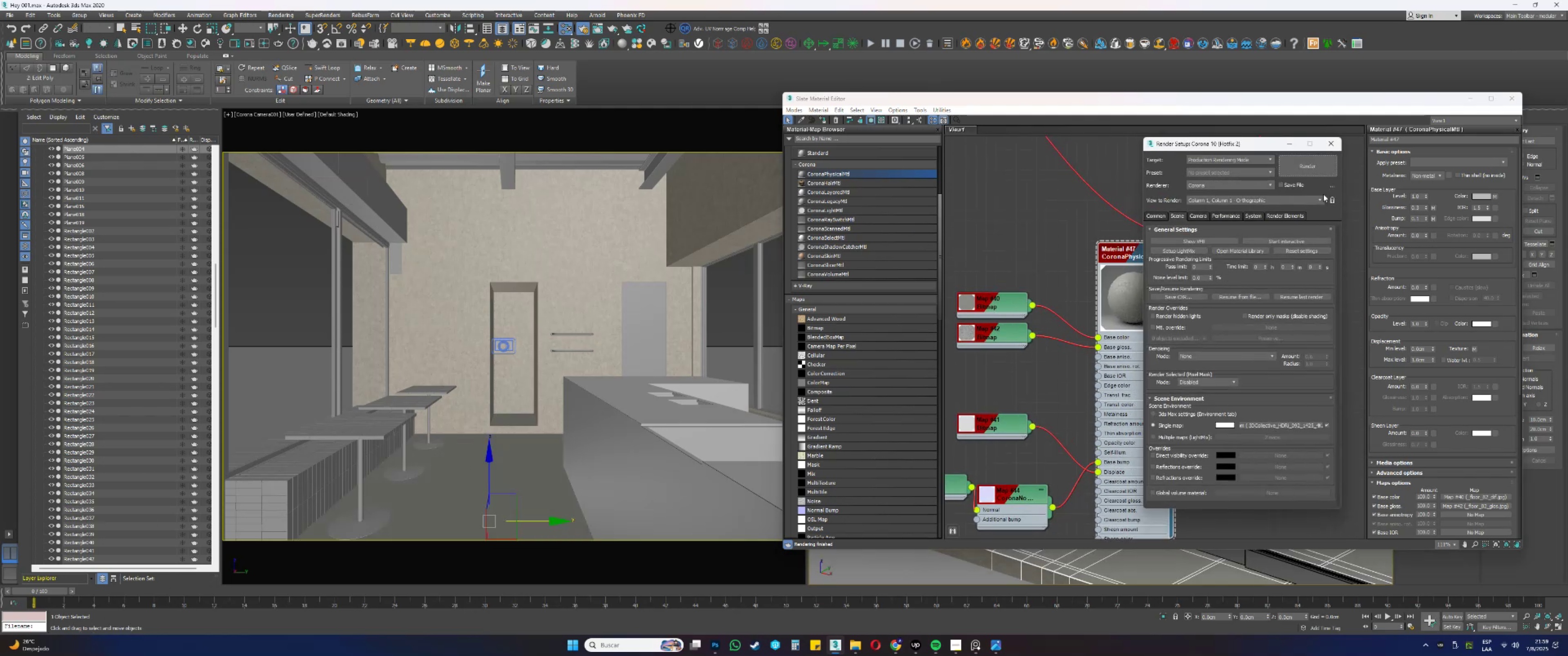 
right_click([617, 271])
 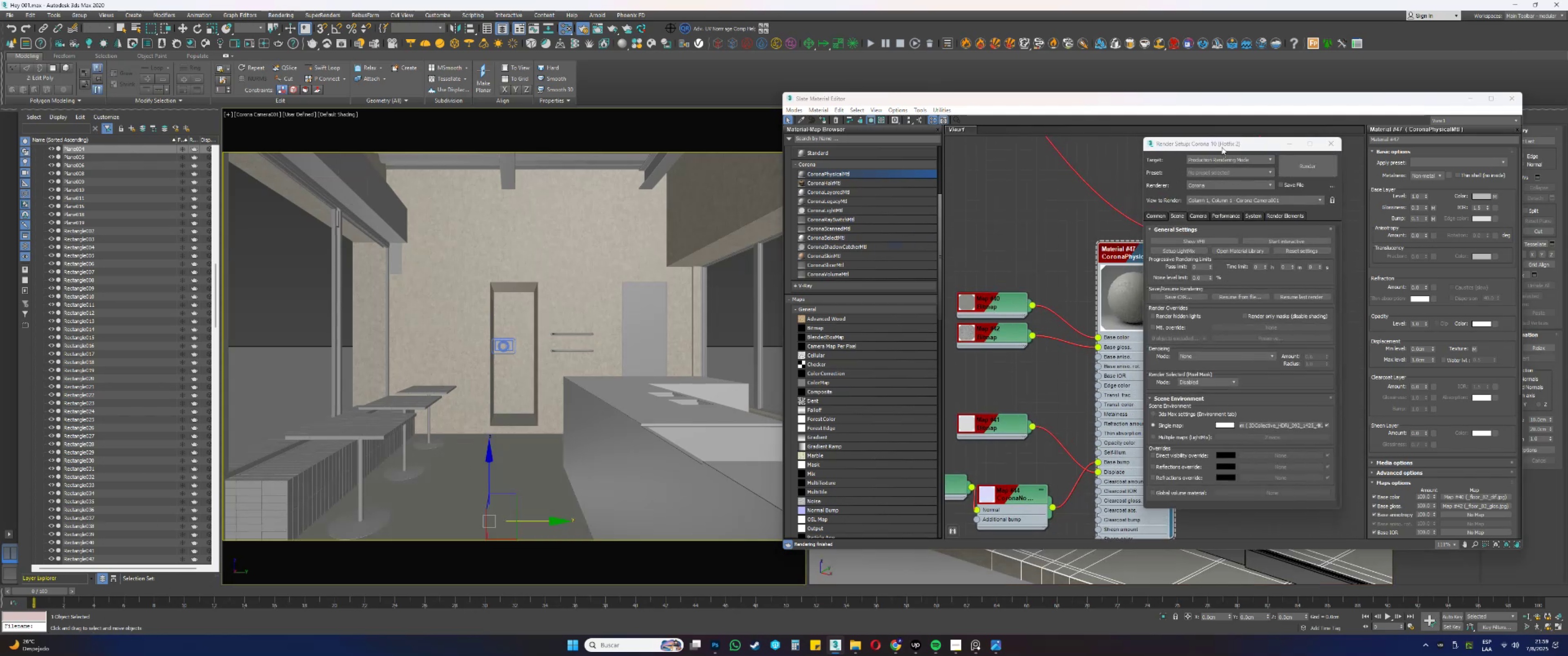 
left_click([1295, 144])
 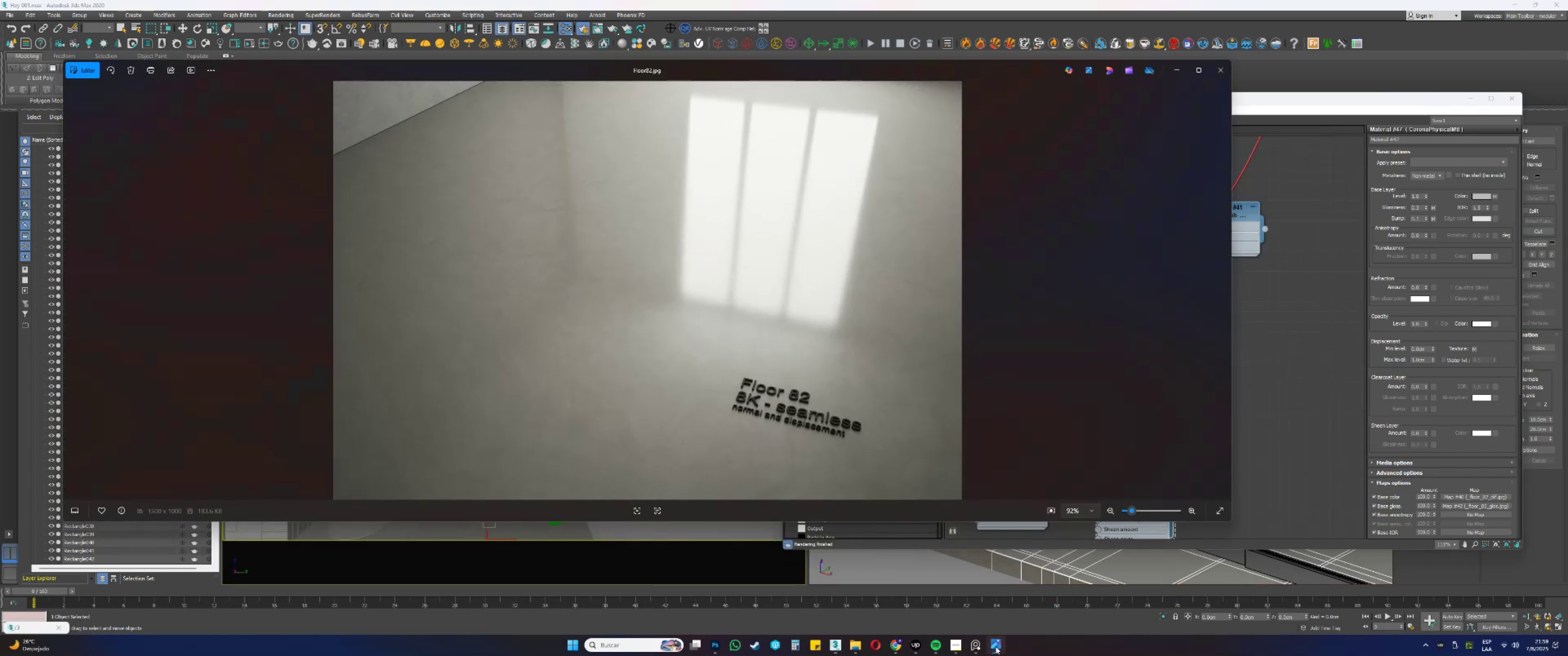 
double_click([978, 646])
 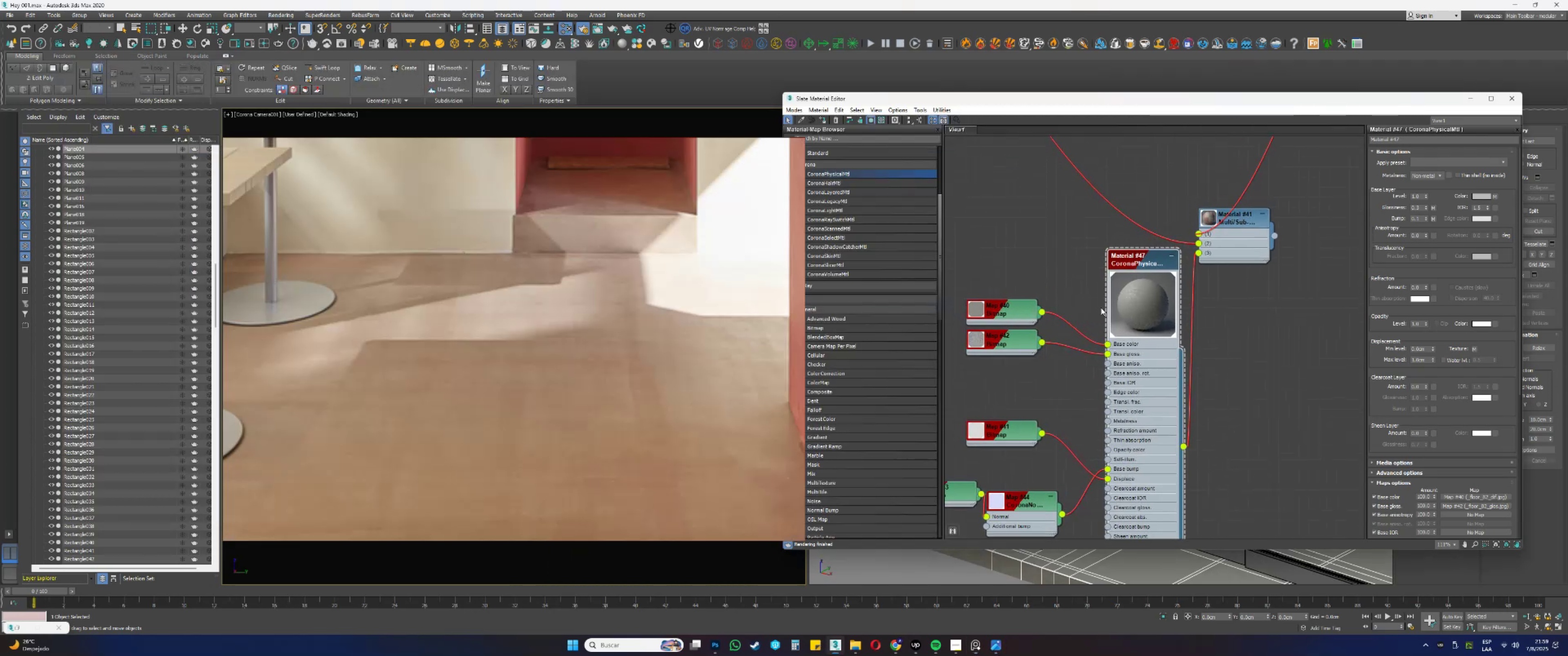 
scroll: coordinate [1174, 319], scroll_direction: down, amount: 8.0
 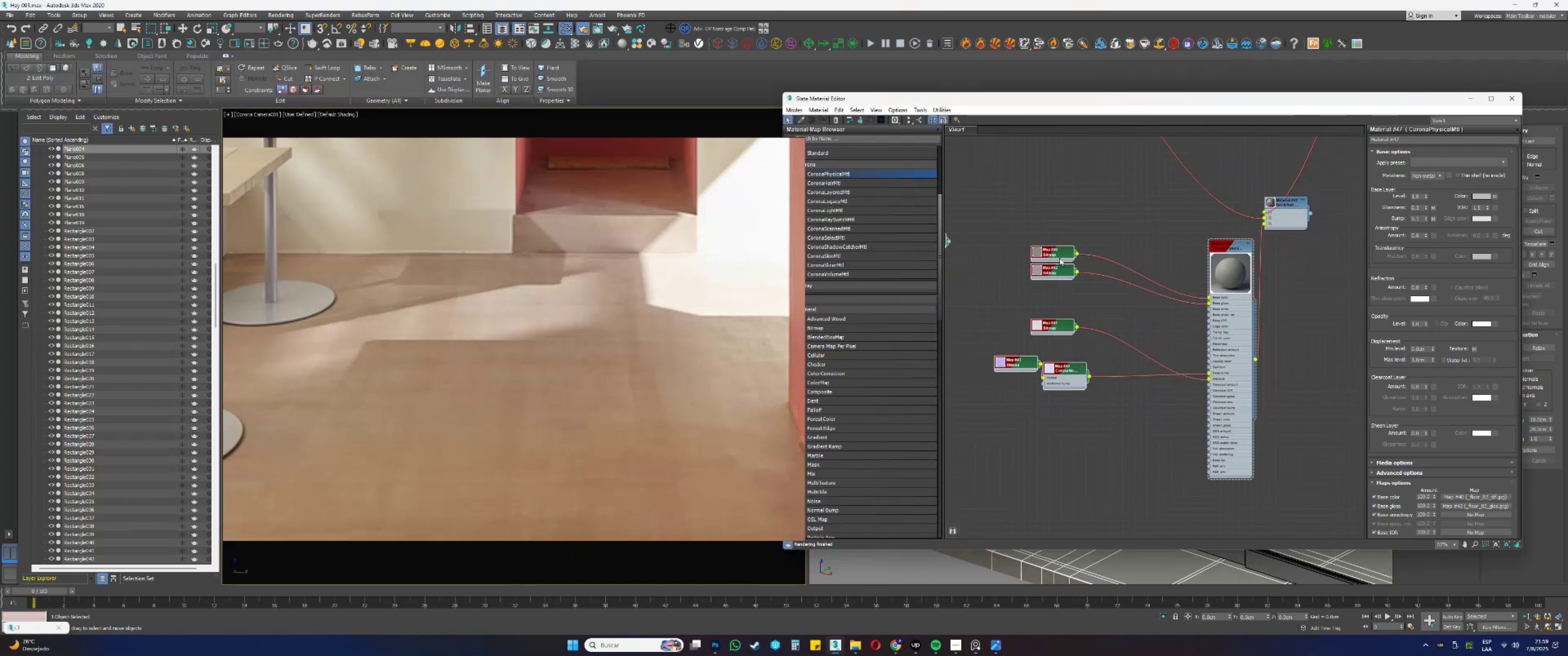 
scroll: coordinate [1083, 215], scroll_direction: up, amount: 8.0
 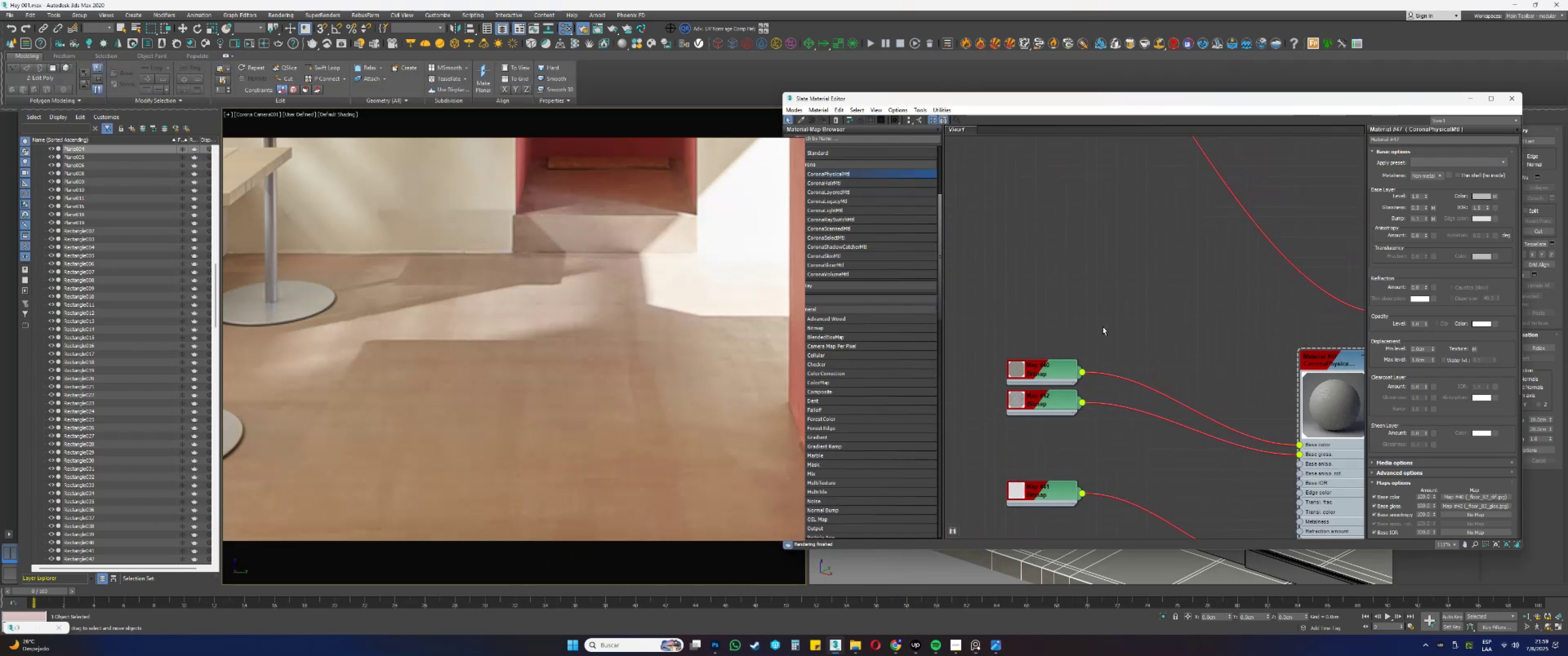 
left_click([1125, 307])
 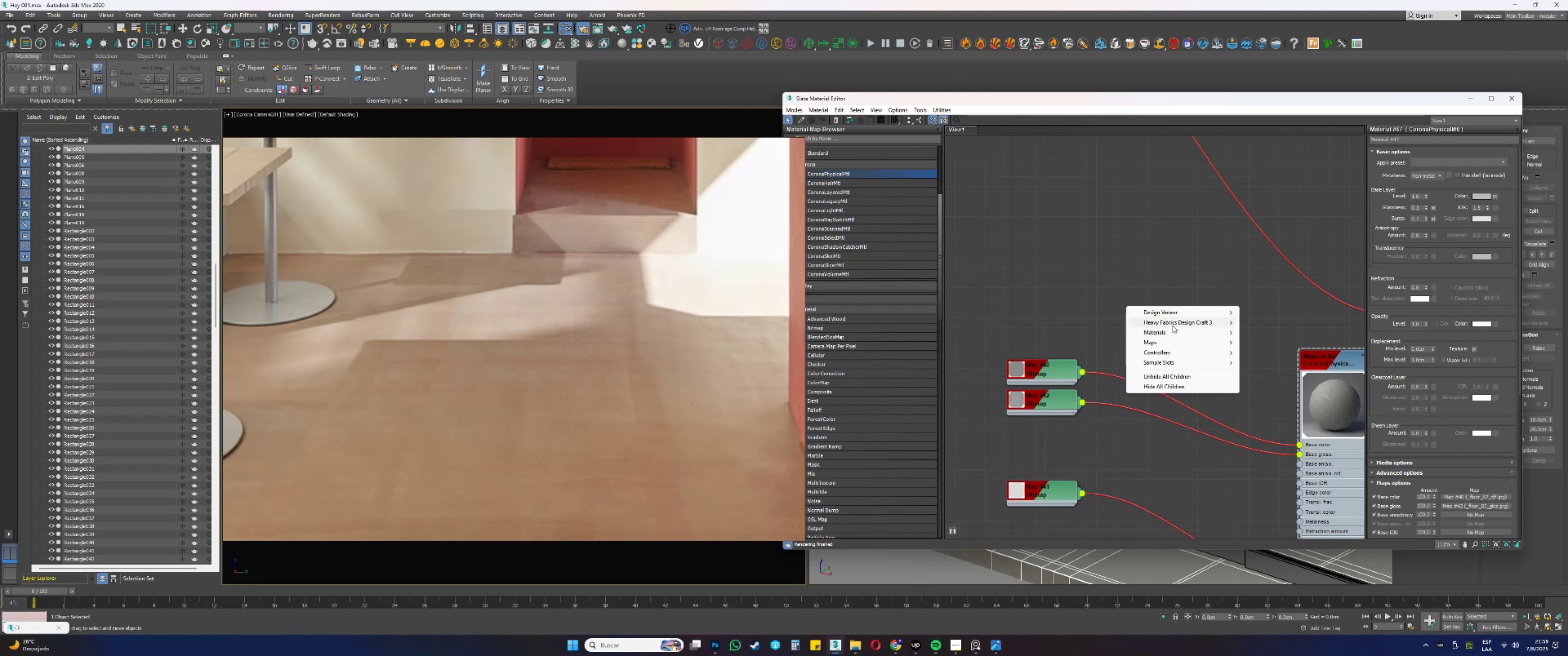 
left_click([1171, 344])
 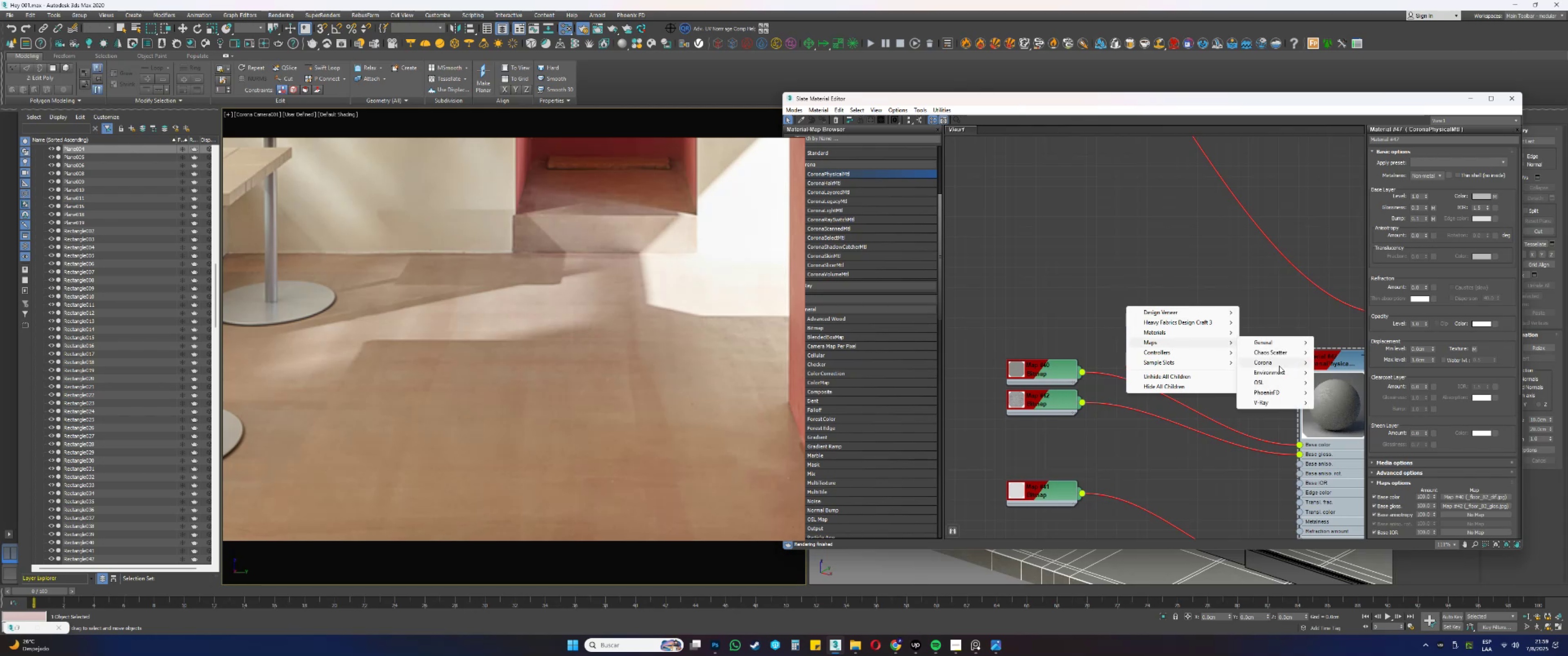 
left_click([1275, 364])
 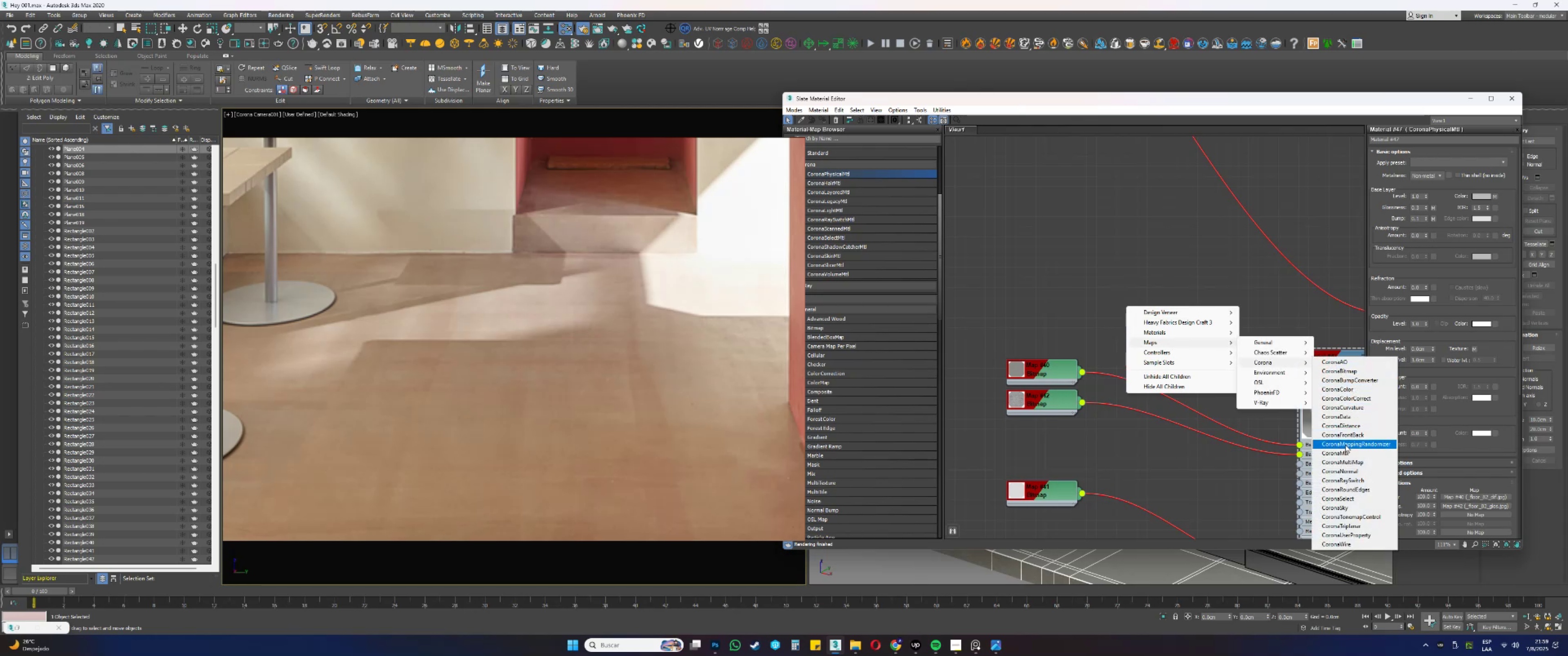 
left_click([1344, 452])
 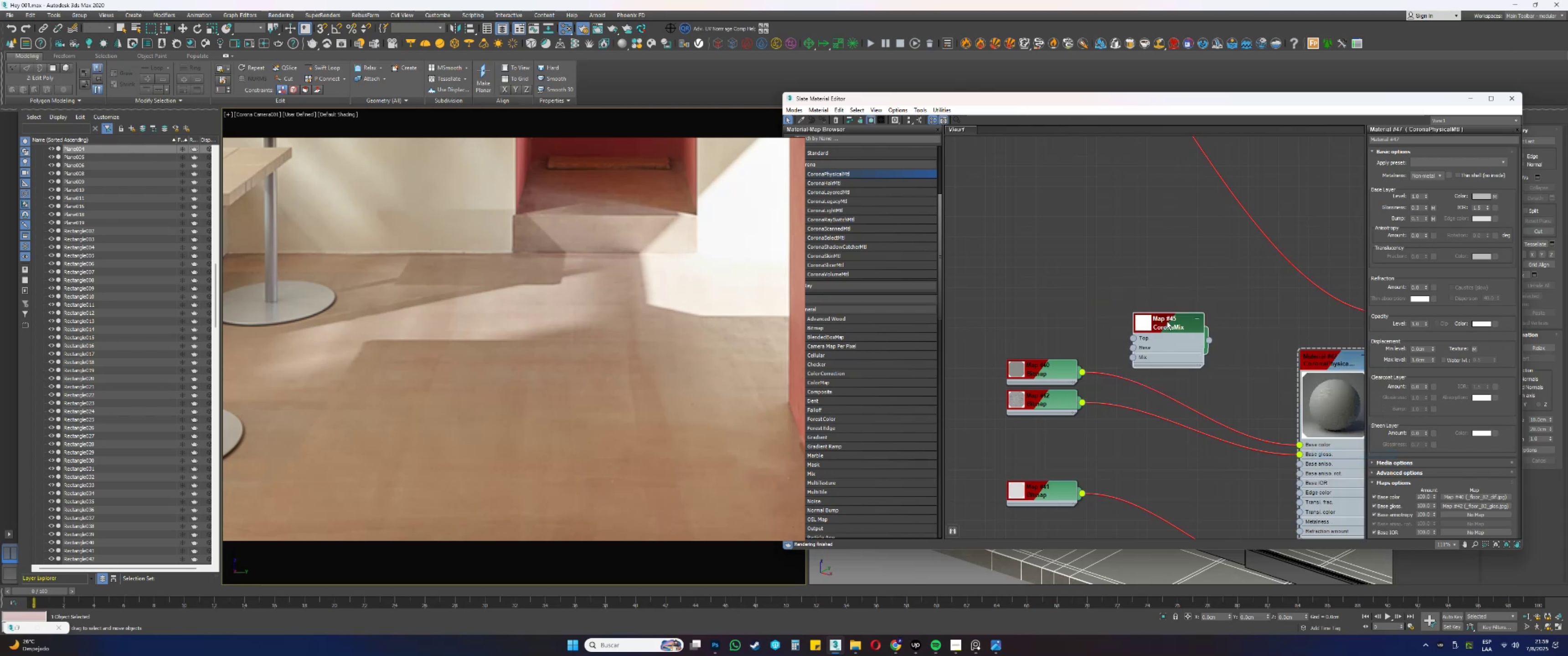 
left_click([1160, 328])
 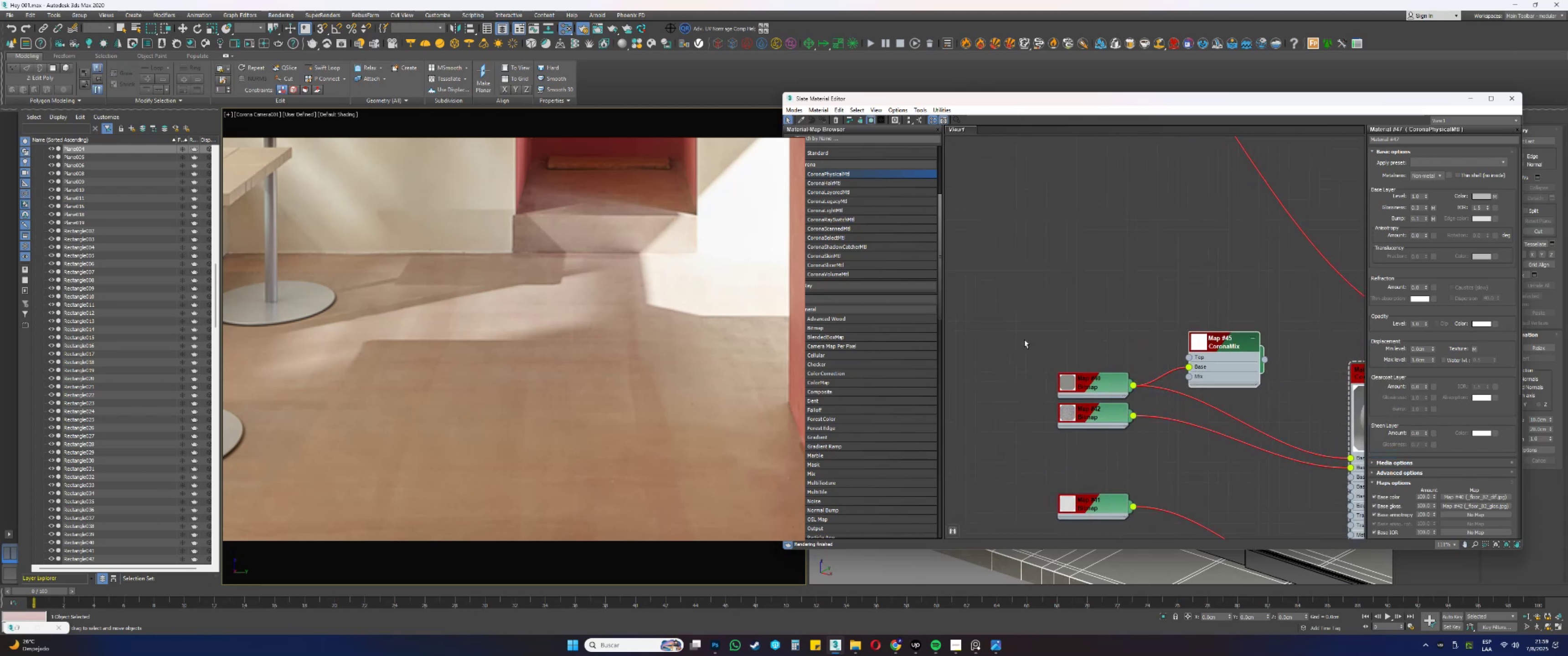 
left_click([862, 646])
 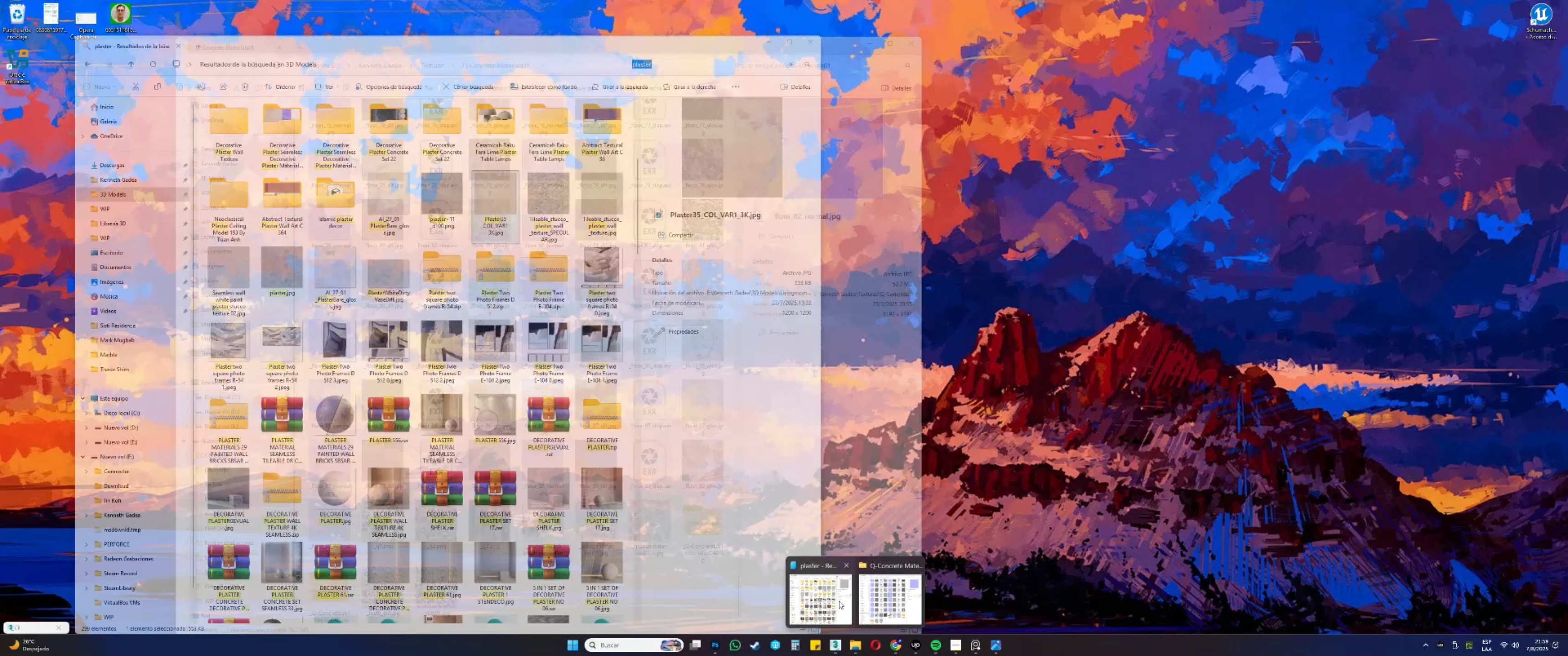 
left_click([888, 598])
 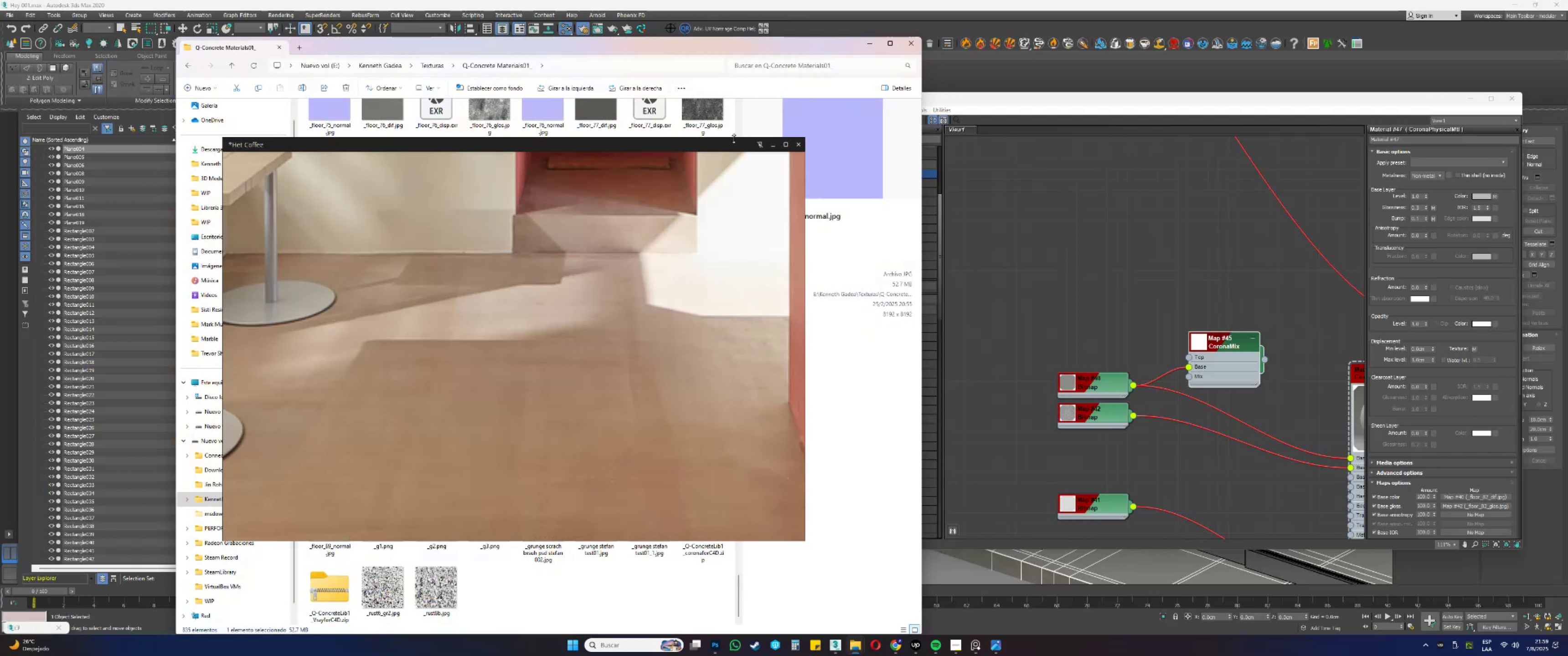 
left_click([771, 144])
 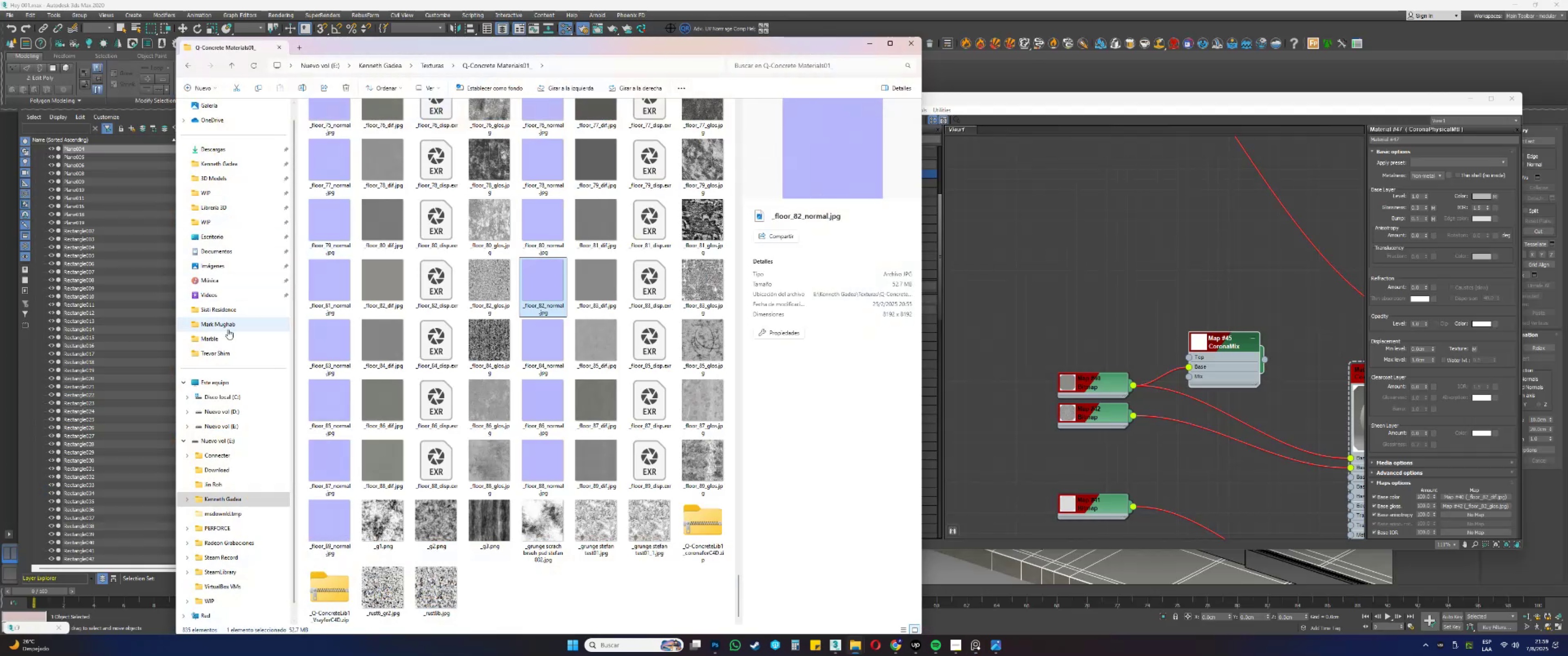 
left_click([209, 350])
 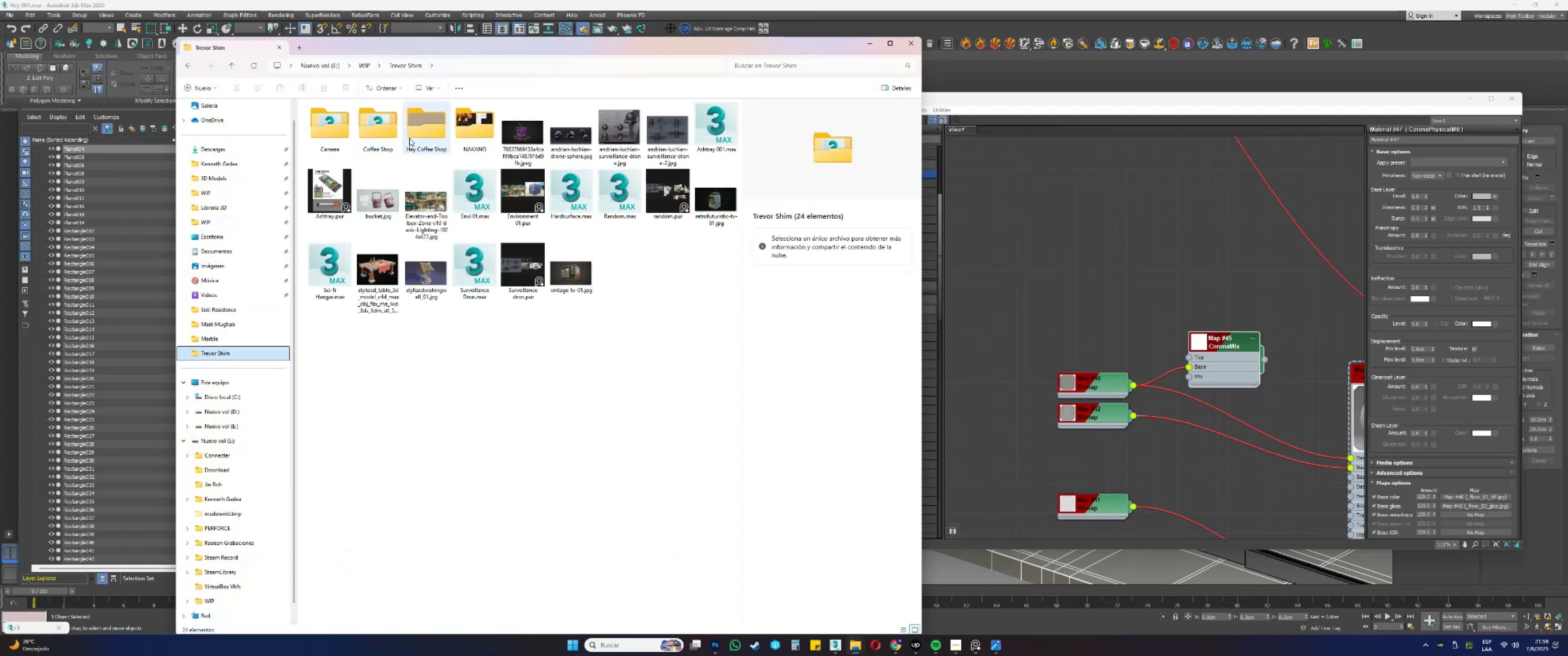 
double_click([422, 128])
 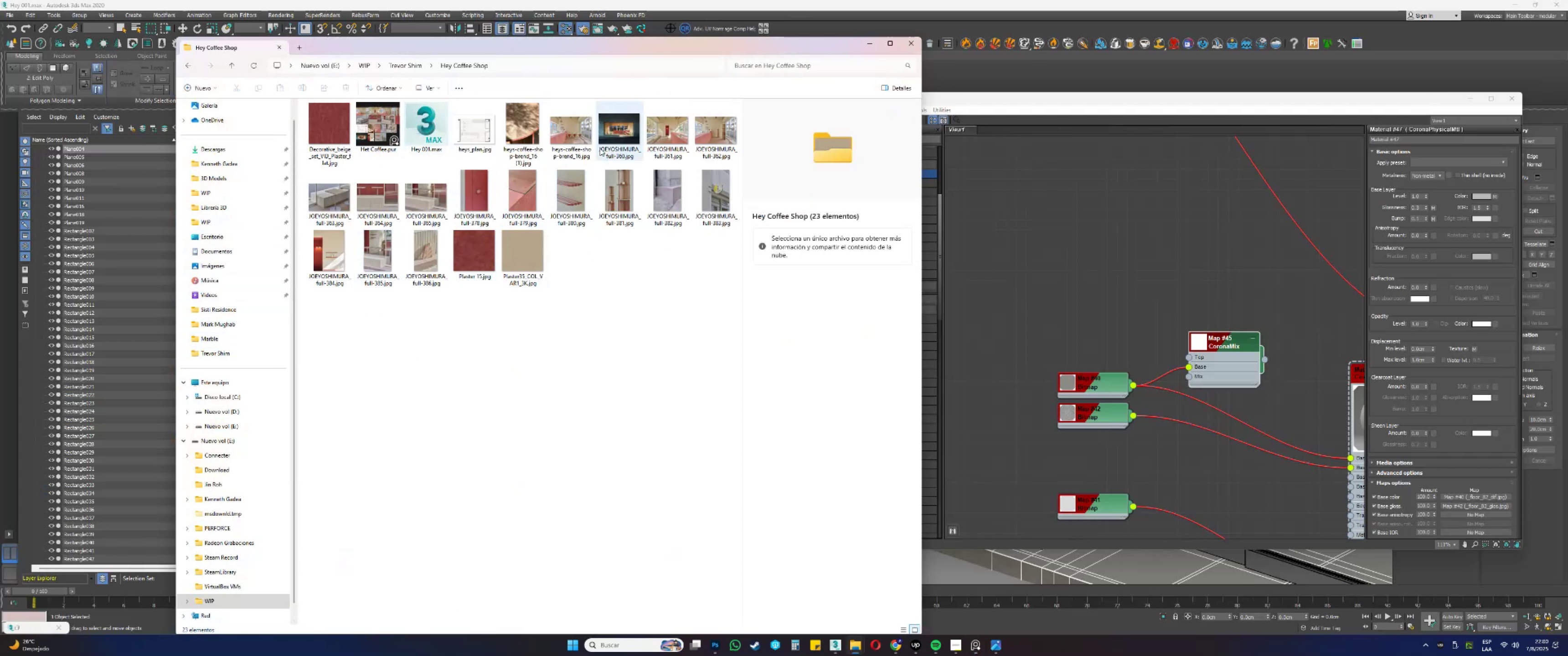 
double_click([663, 129])
 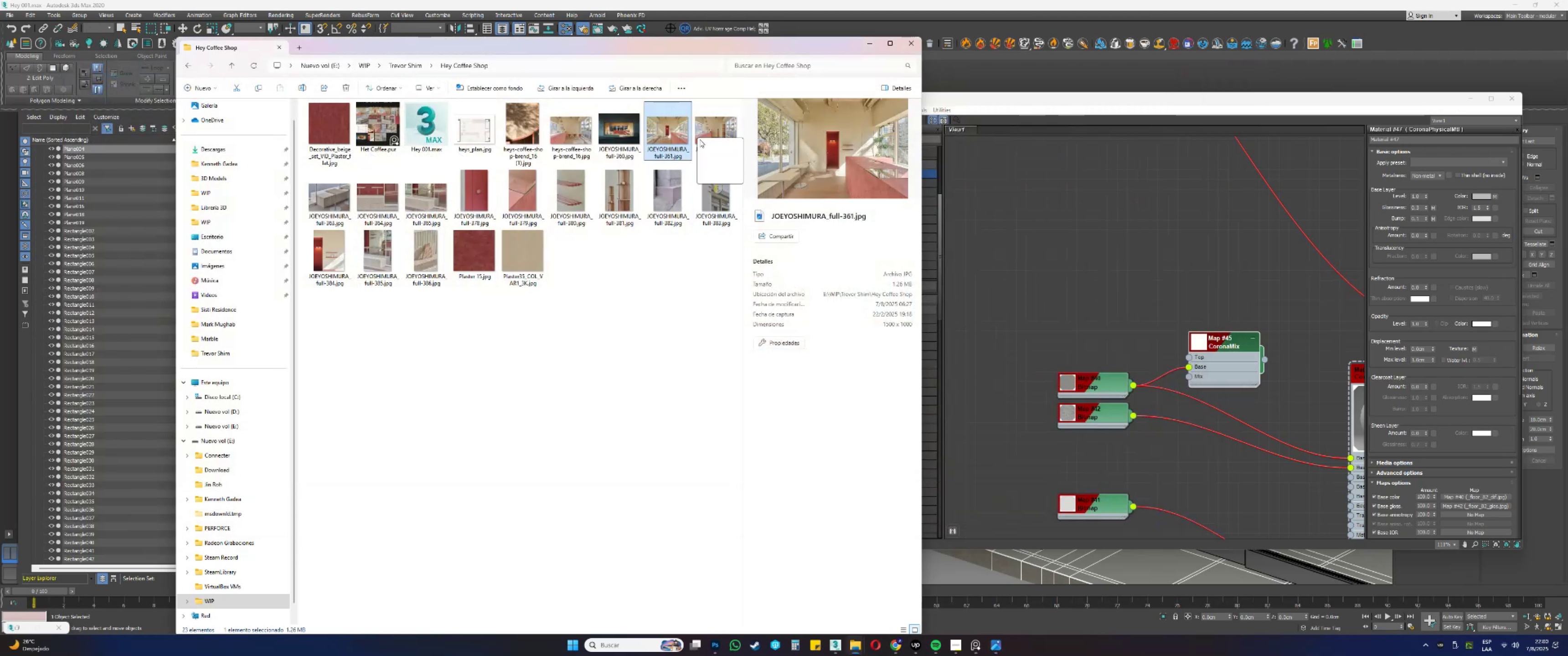 
double_click([992, 212])
 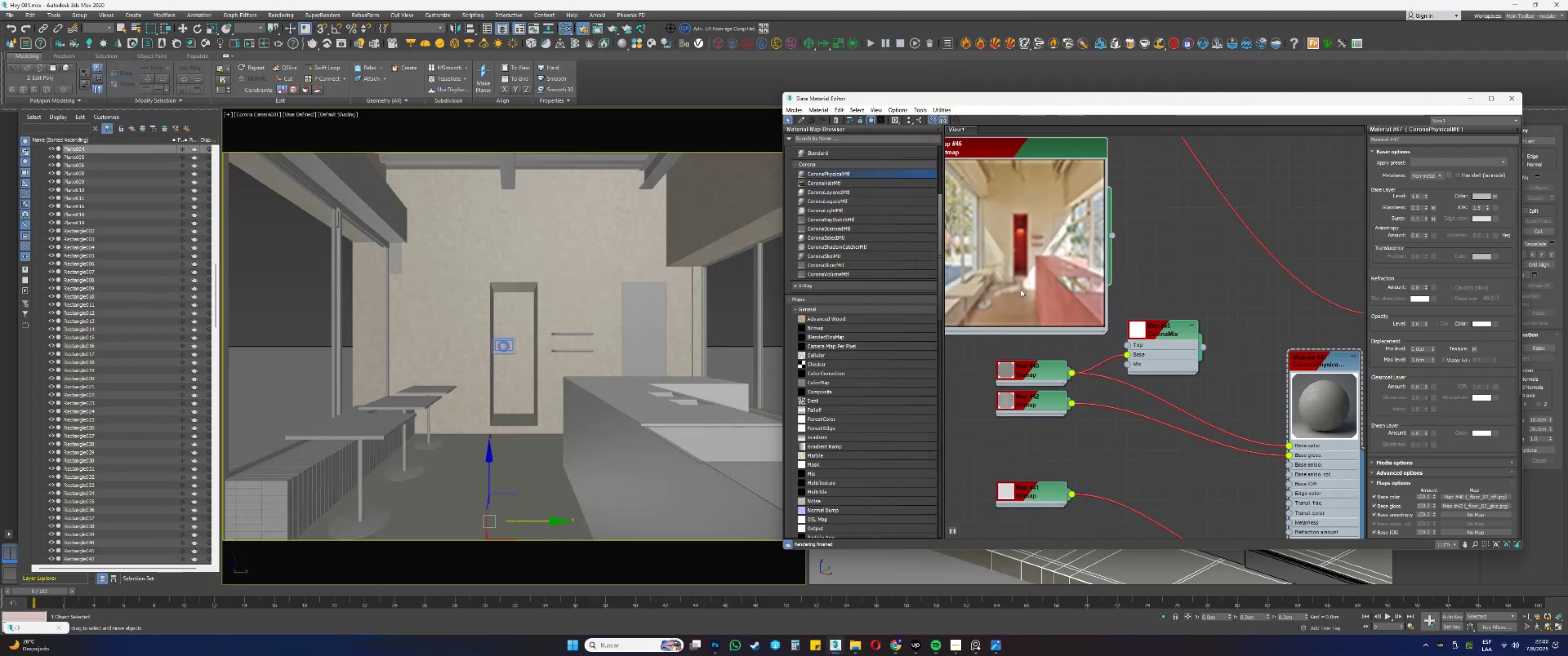 
left_click([1049, 379])
 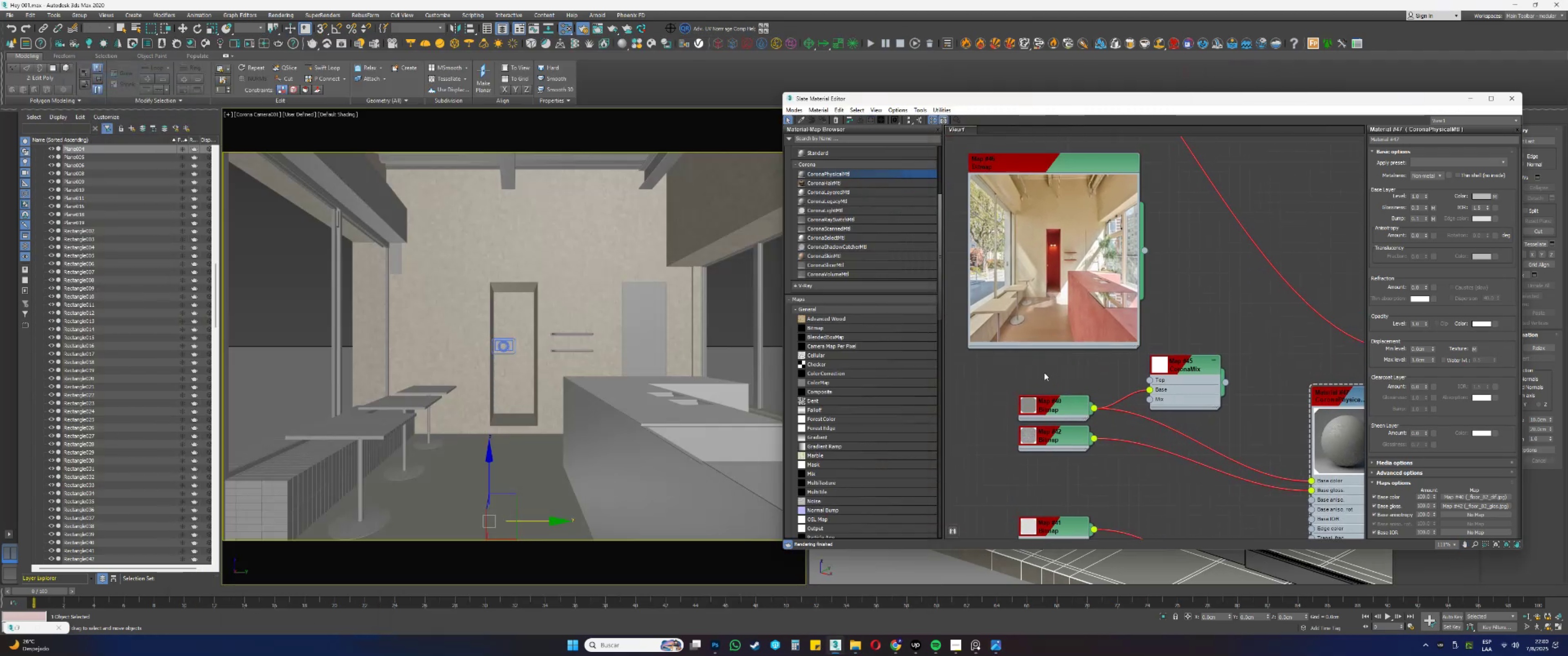 
right_click([1042, 365])
 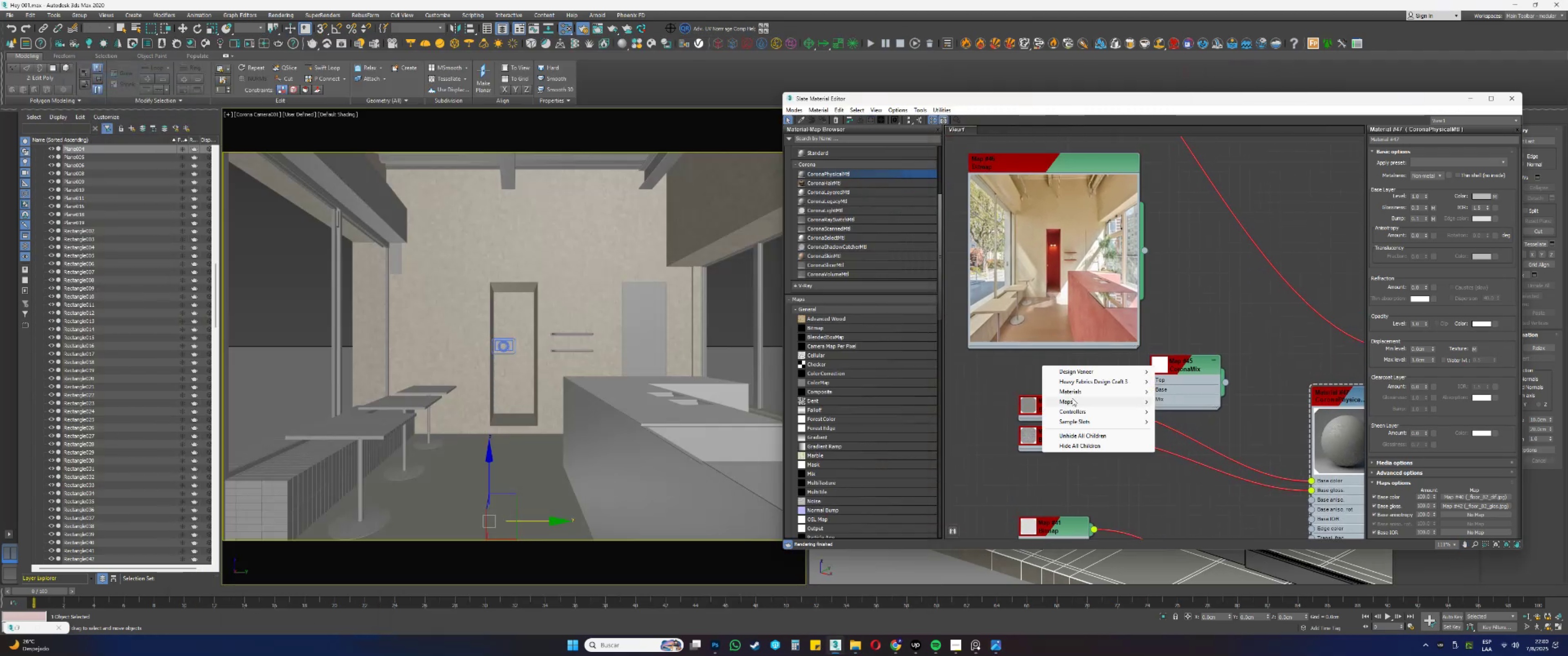 
left_click([1072, 400])
 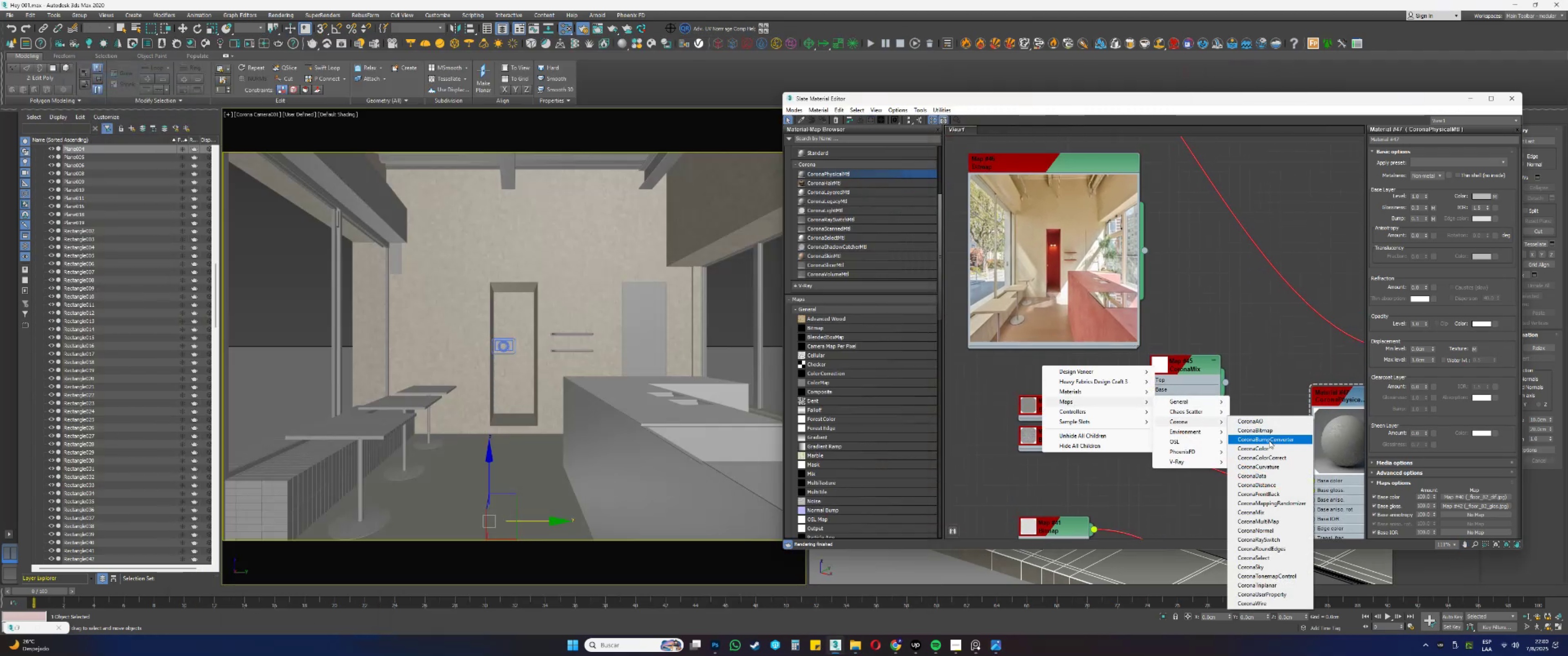 
left_click([1257, 446])
 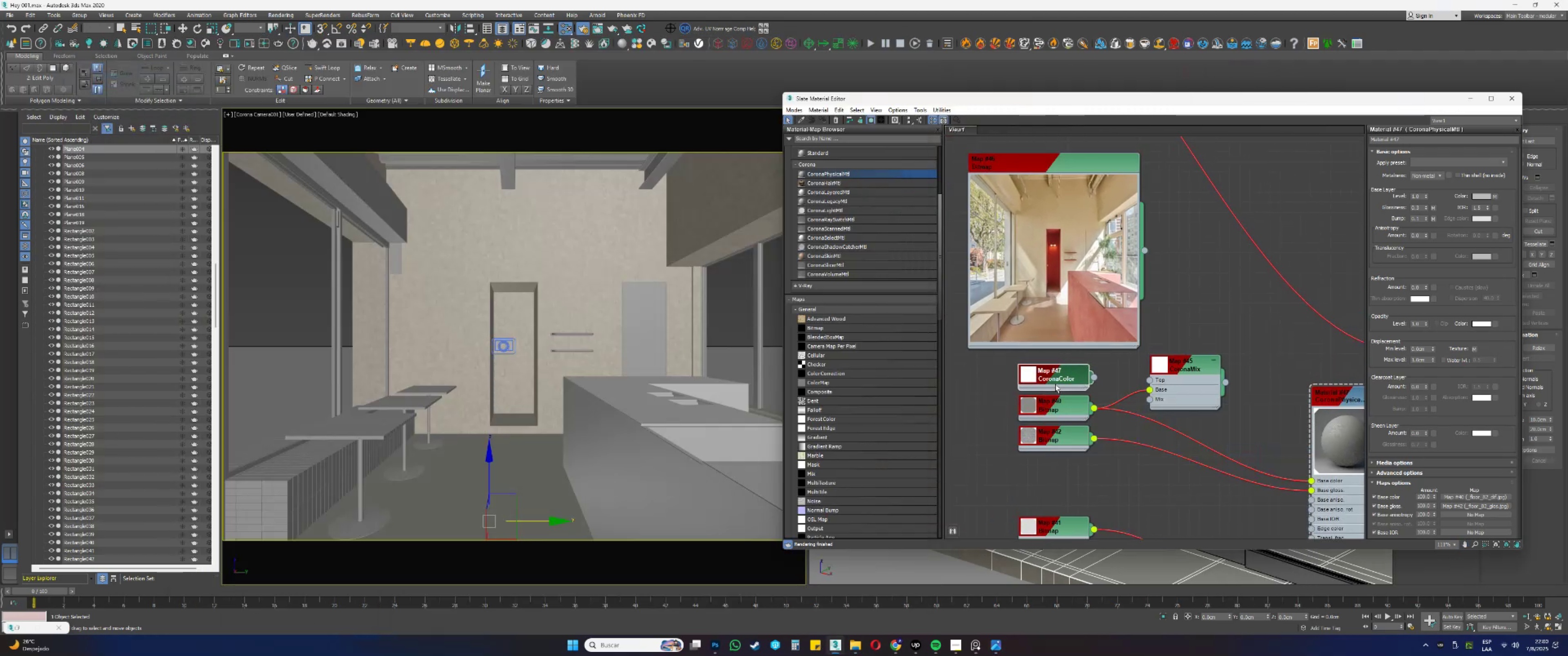 
double_click([1066, 373])
 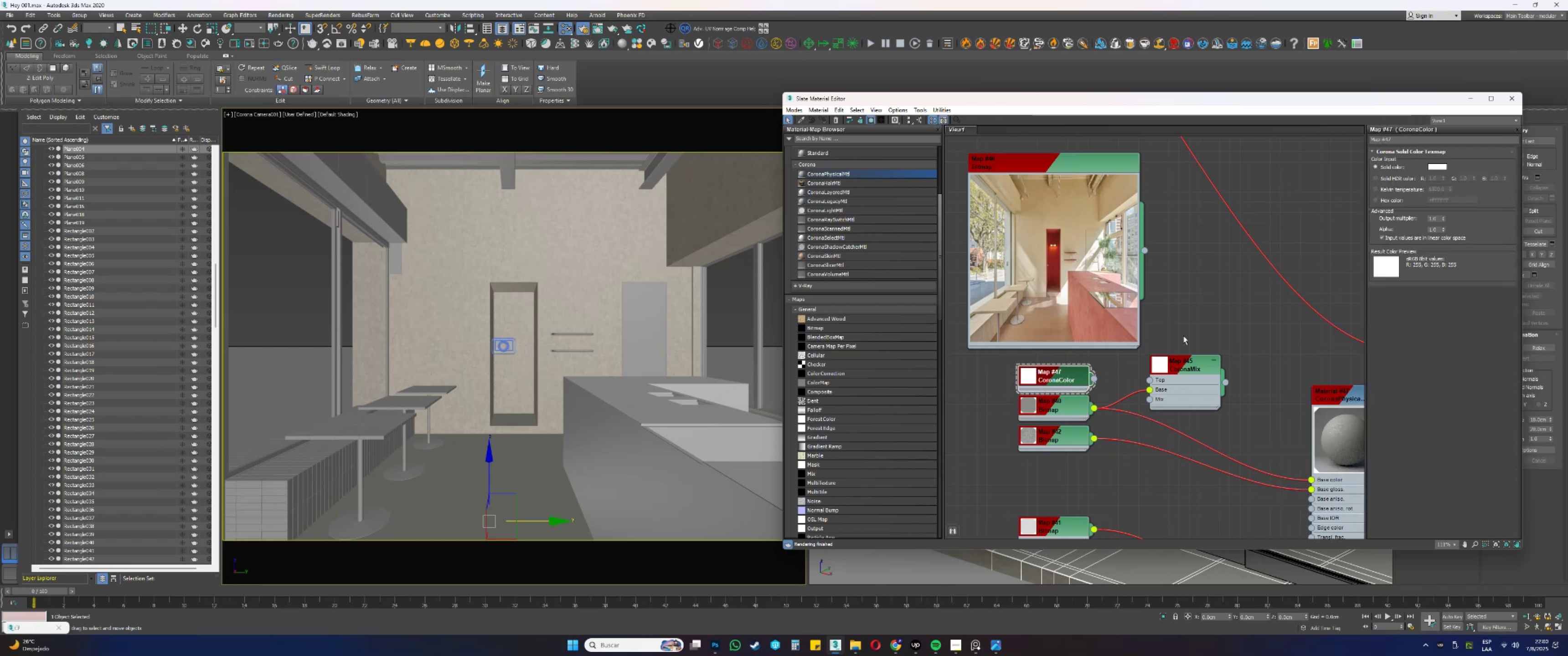 
scroll: coordinate [1153, 310], scroll_direction: up, amount: 18.0
 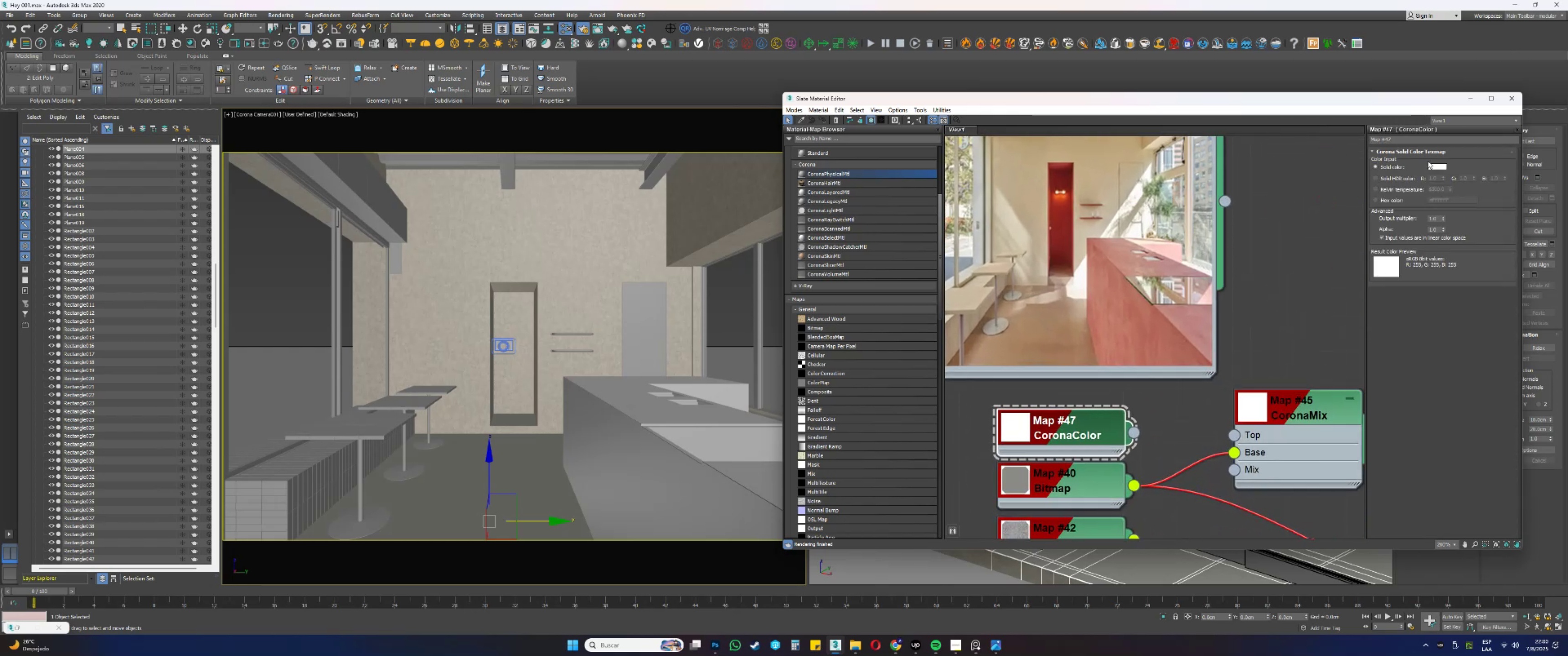 
left_click([1434, 168])
 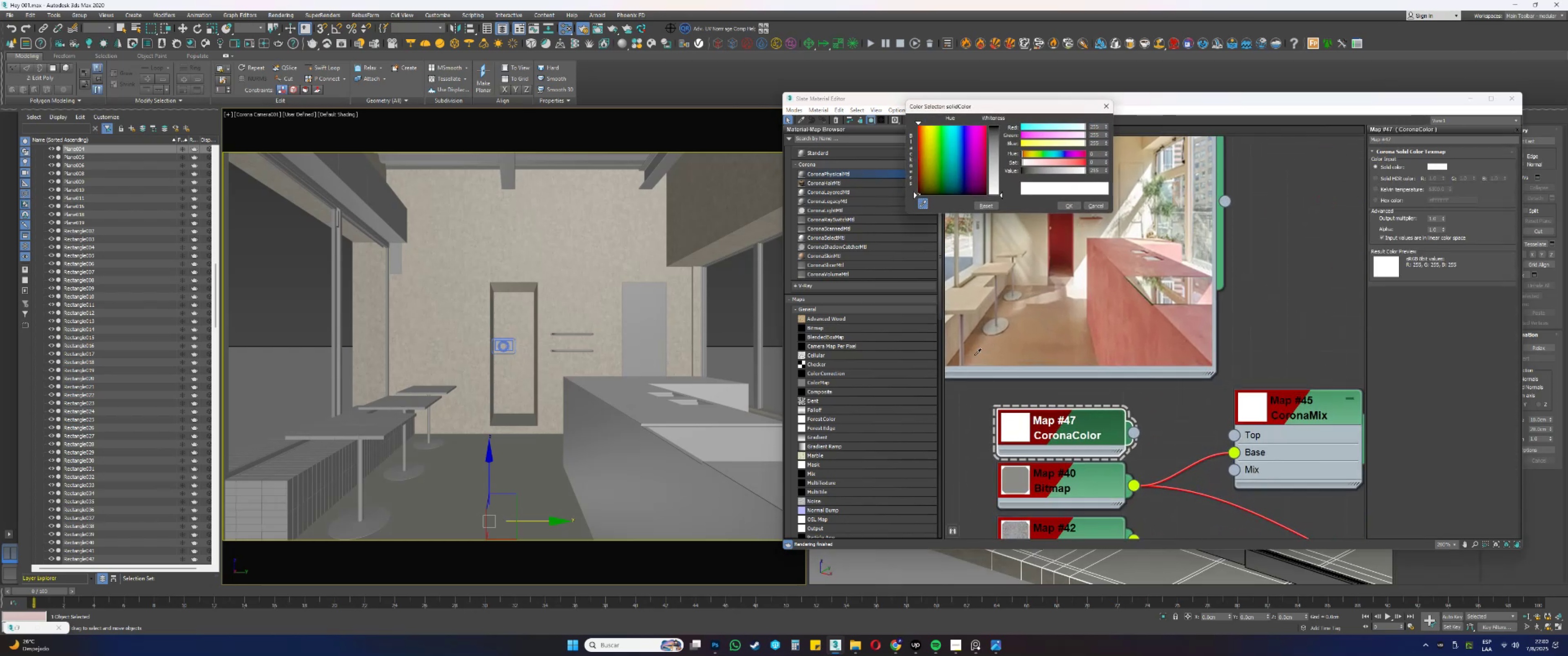 
left_click([968, 352])
 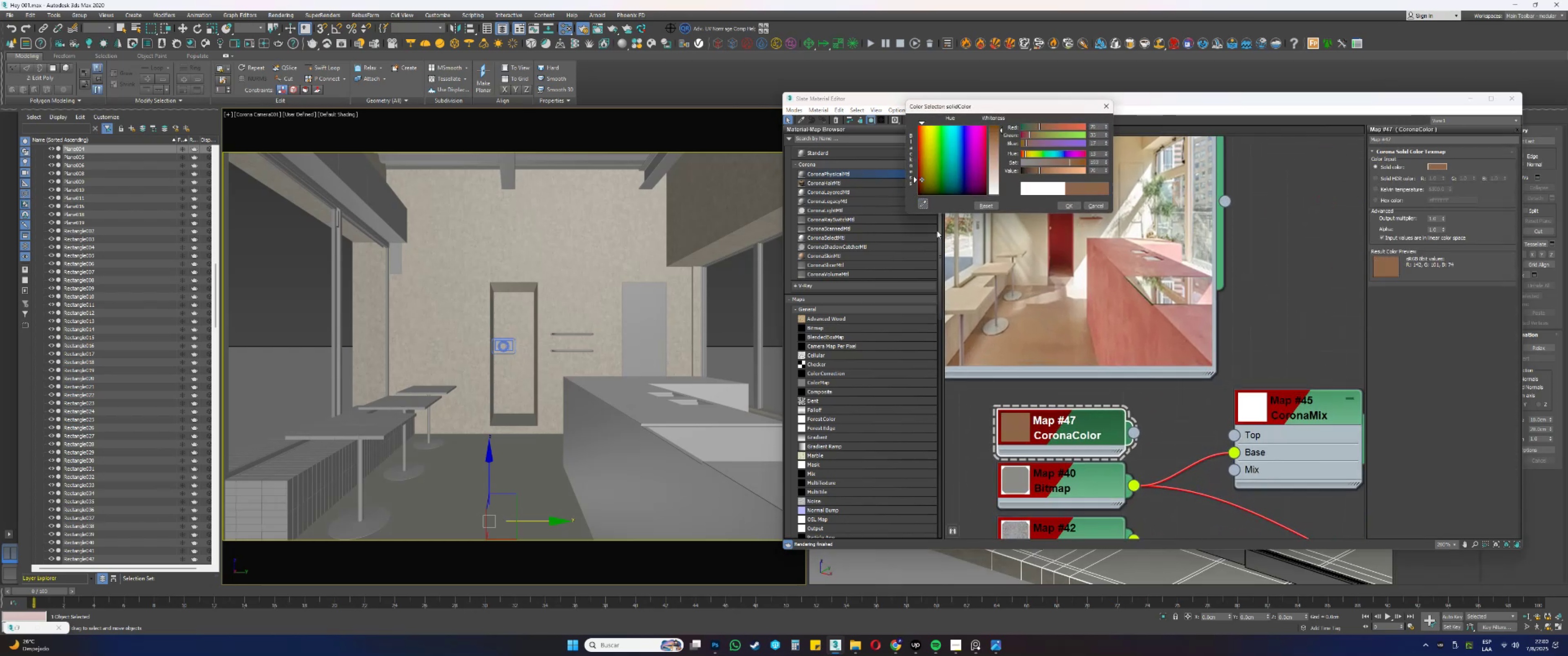 
left_click([923, 205])
 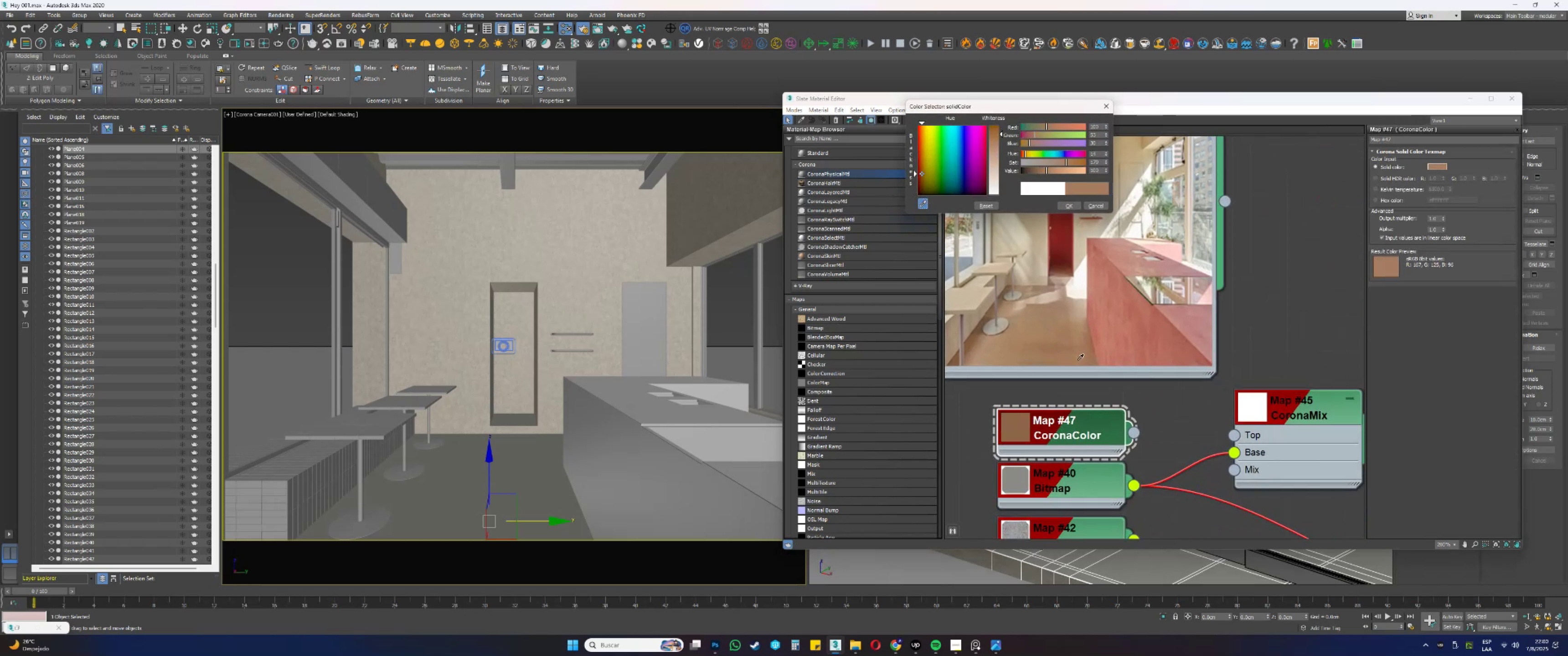 
left_click([1077, 360])
 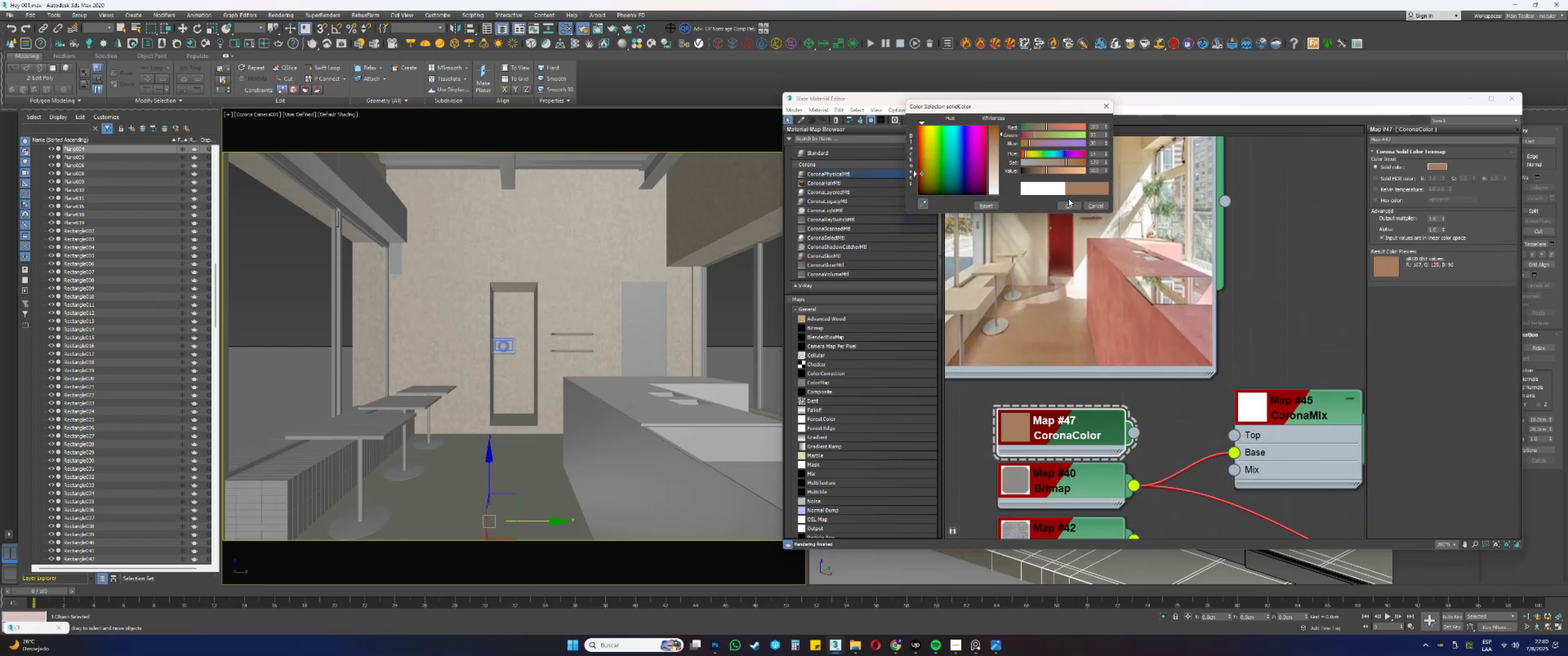 
left_click([1066, 208])
 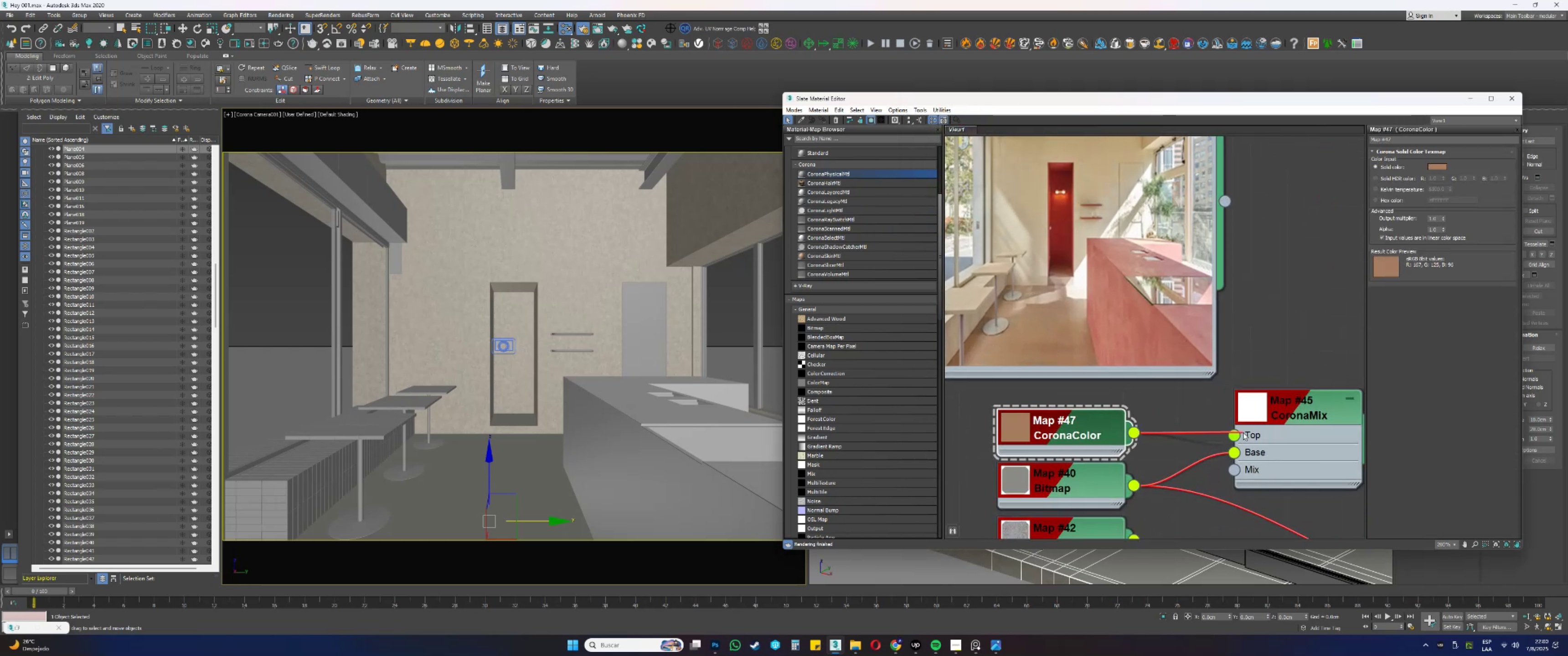 
scroll: coordinate [1158, 308], scroll_direction: down, amount: 5.0
 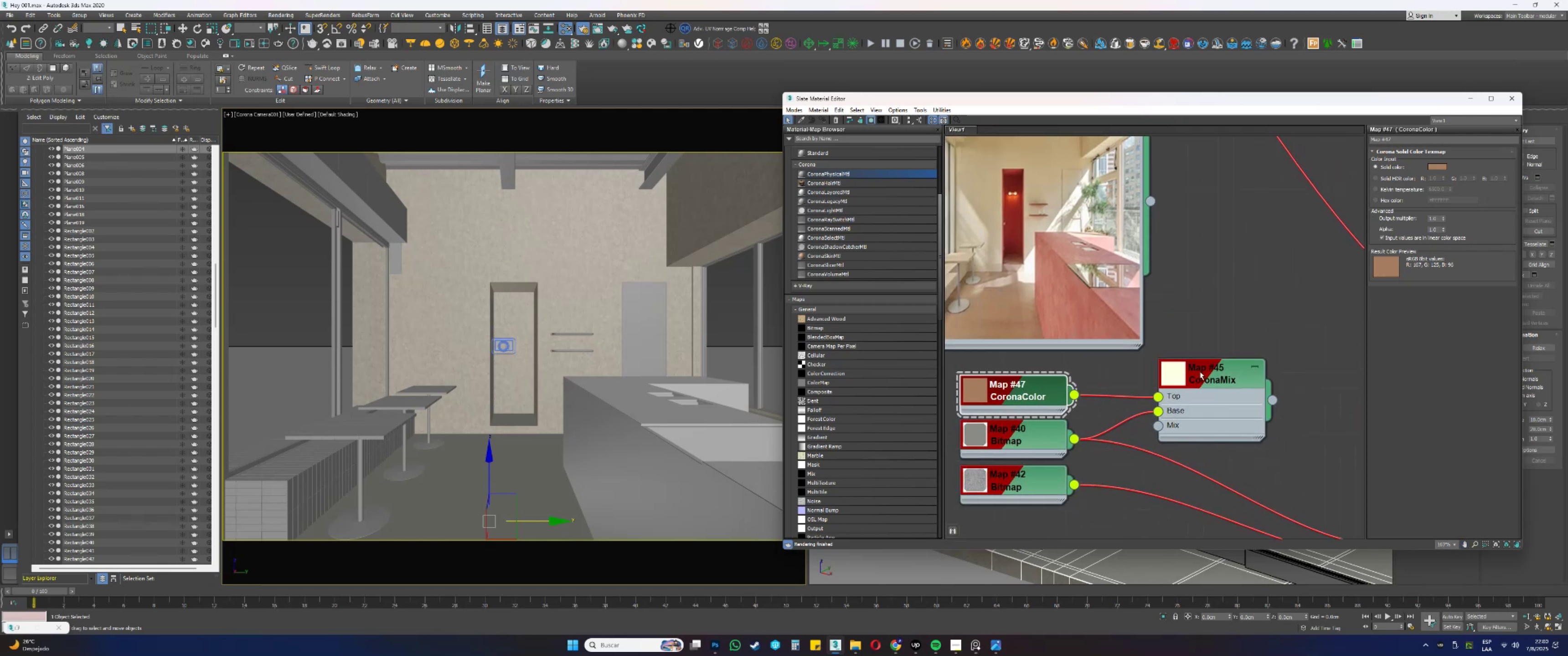 
double_click([1198, 364])
 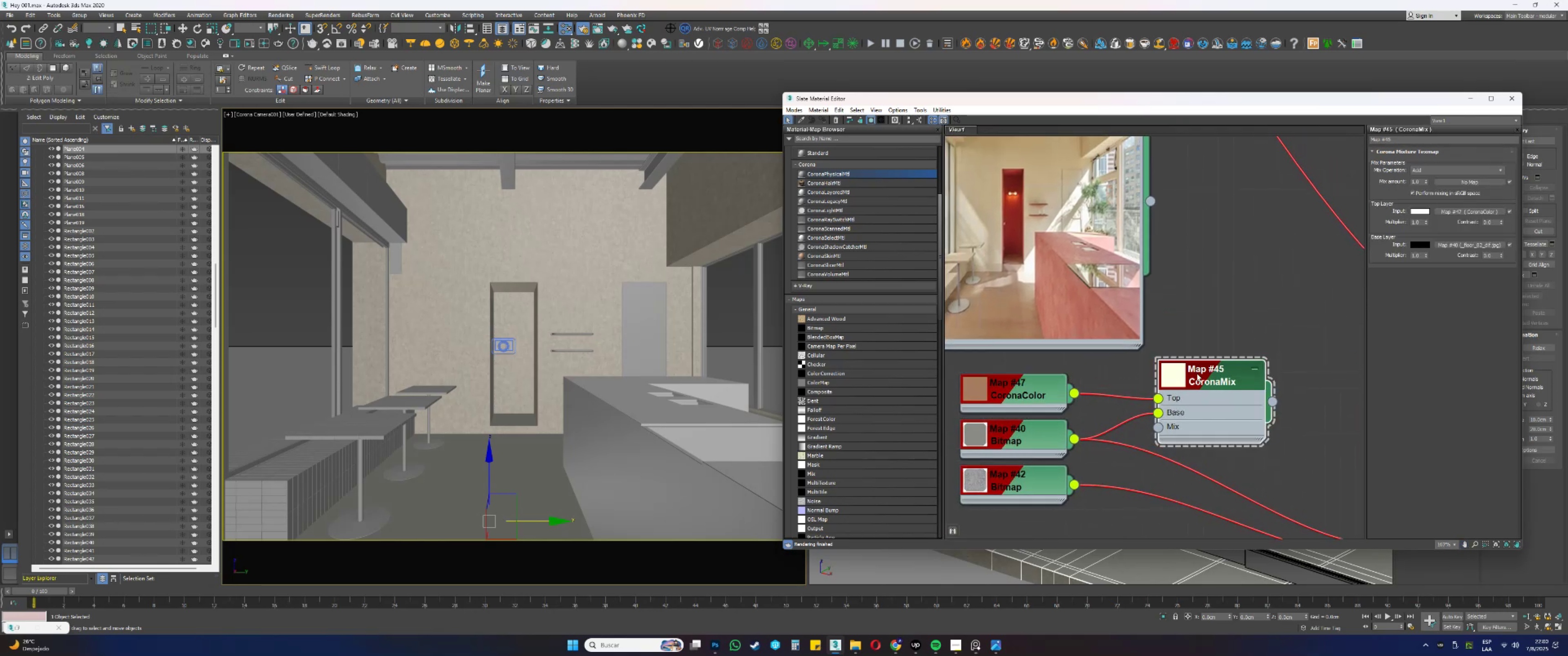 
double_click([1178, 371])
 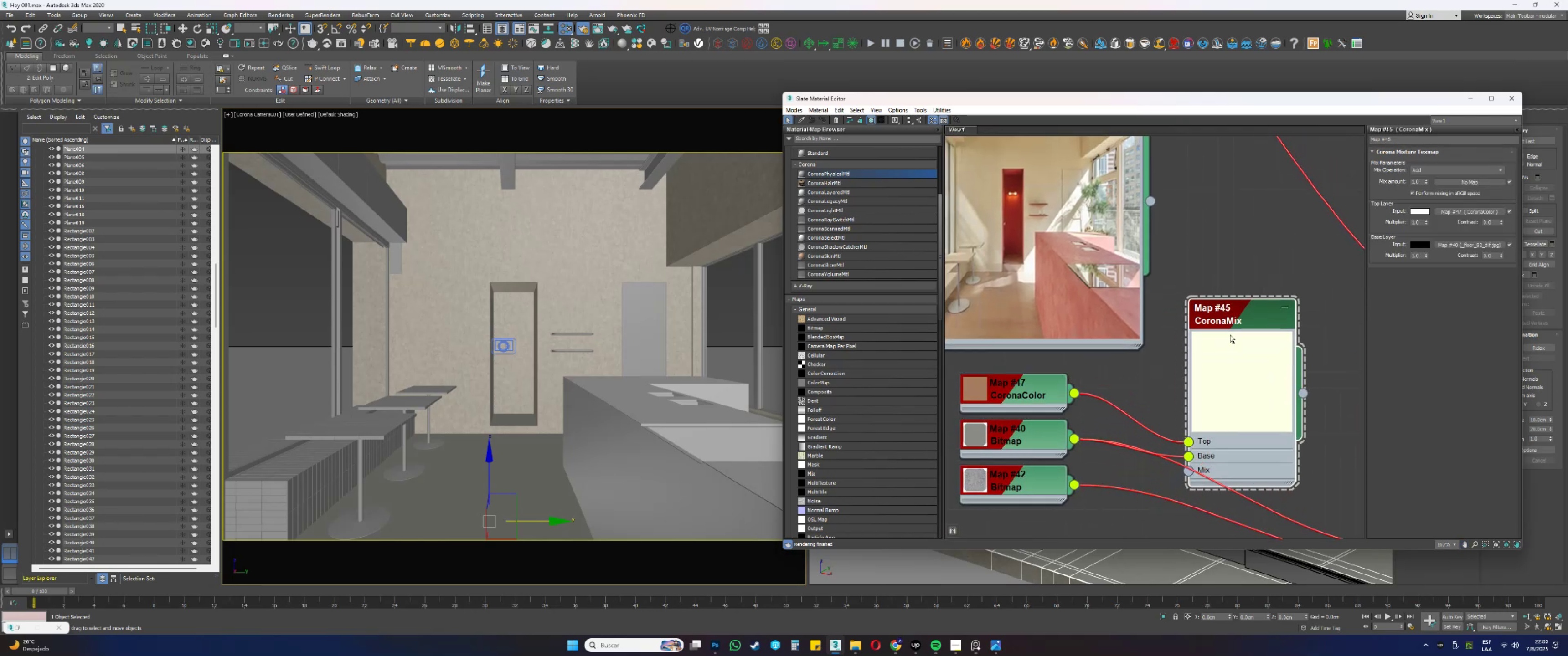 
double_click([1234, 318])
 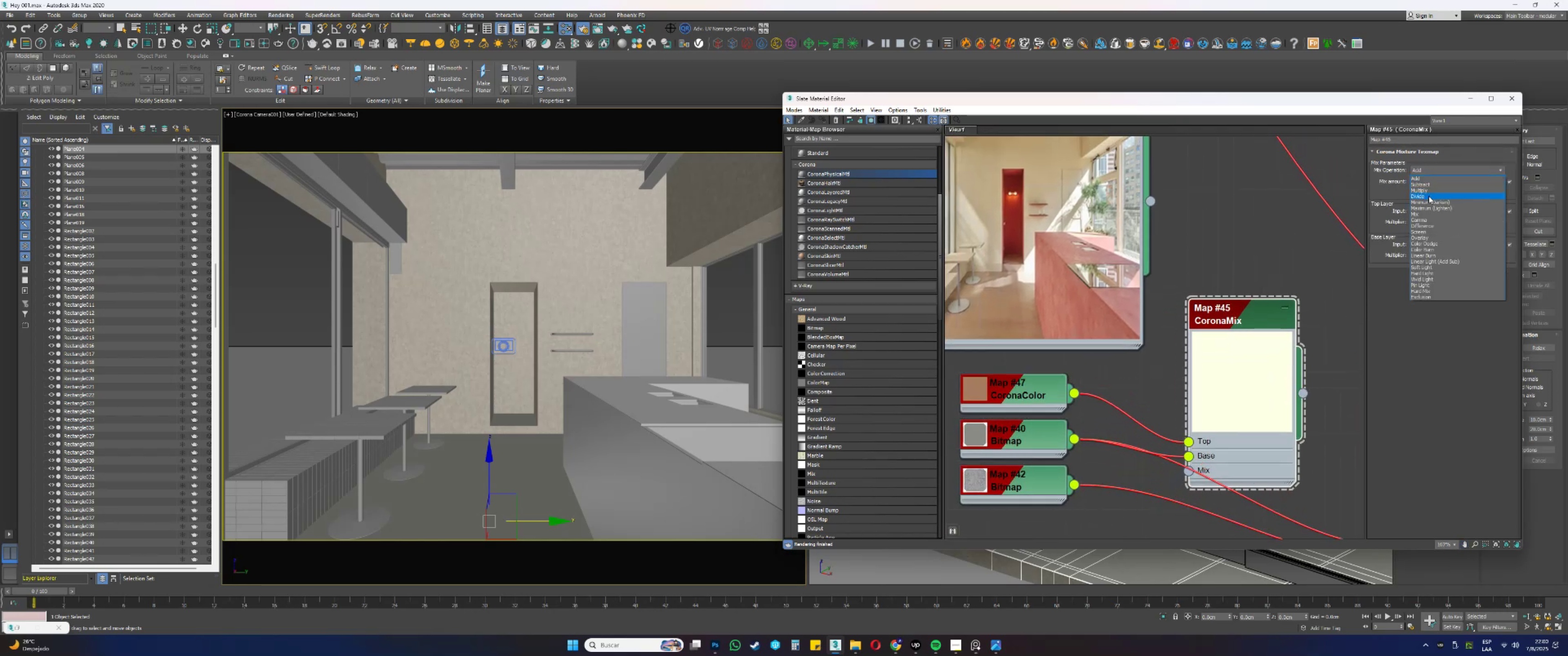 
left_click([1422, 190])
 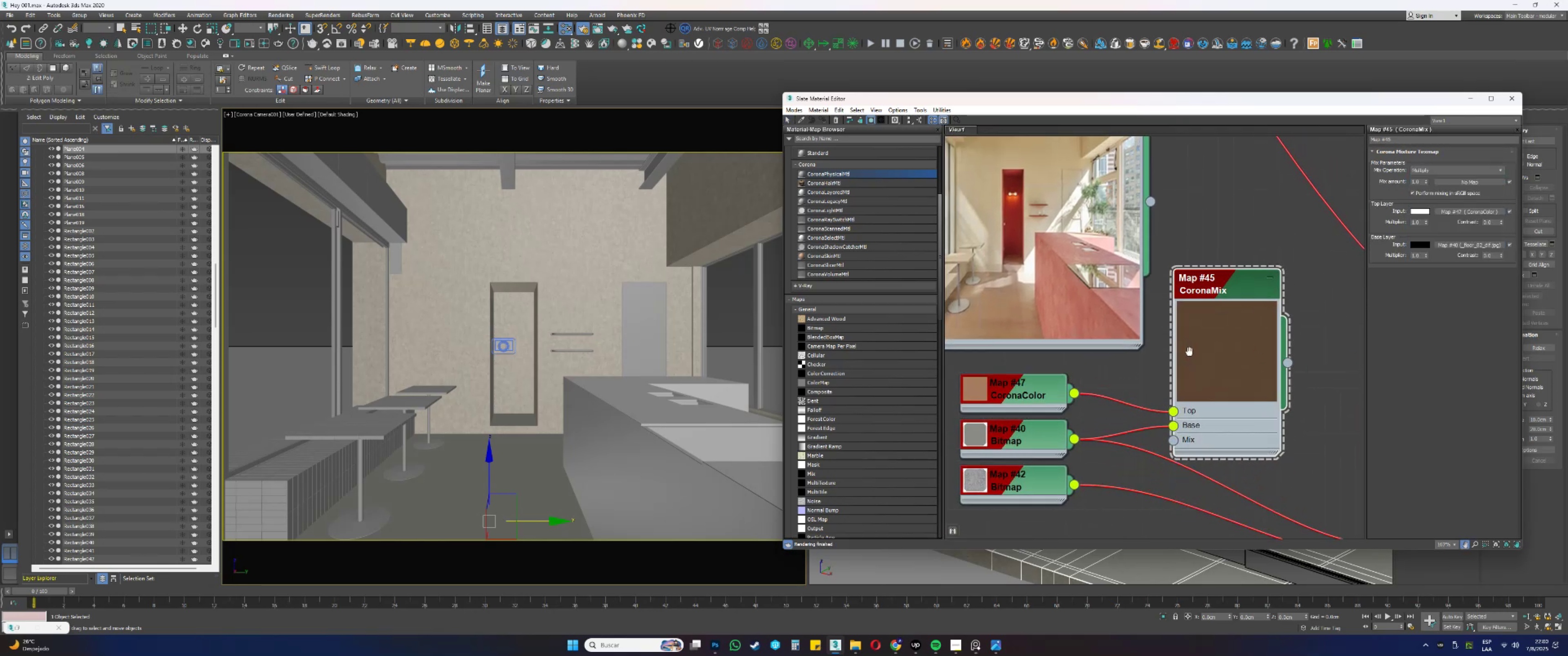 
scroll: coordinate [1226, 379], scroll_direction: up, amount: 14.0
 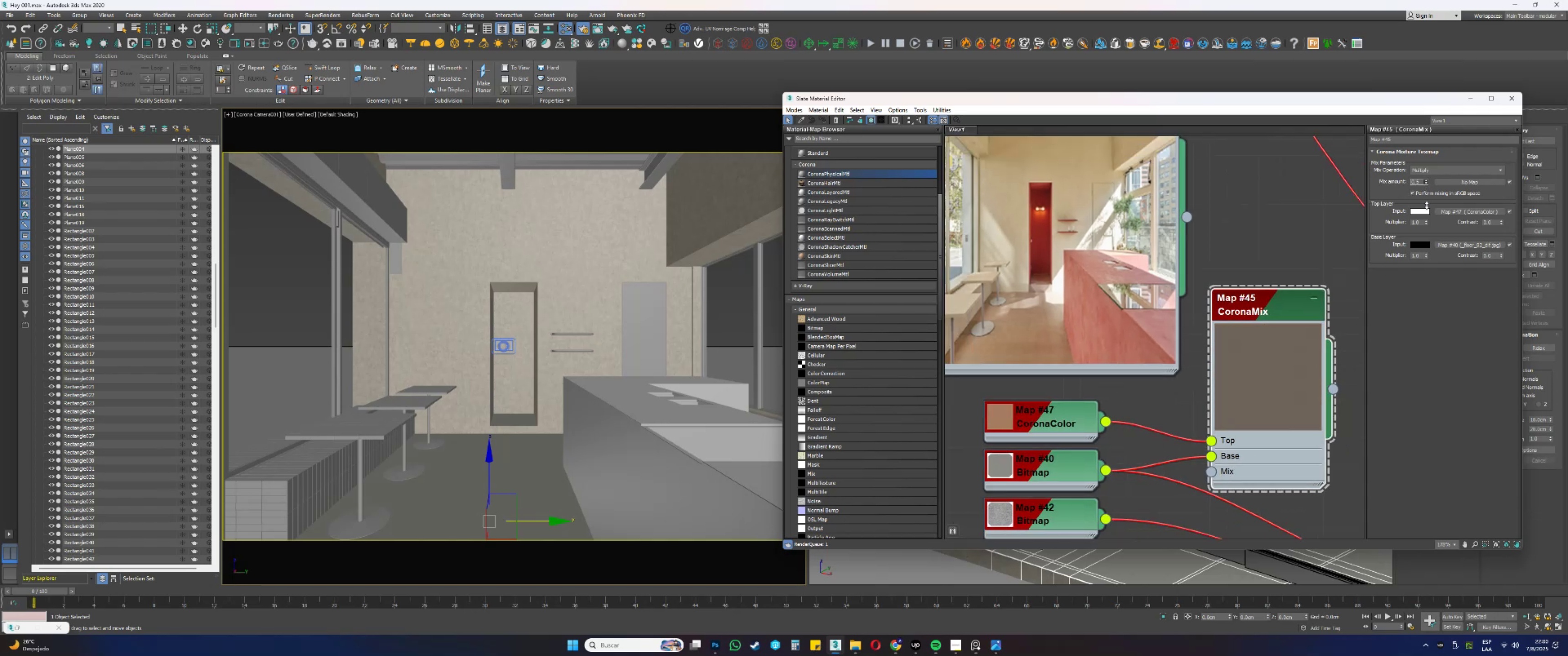 
right_click([1424, 179])
 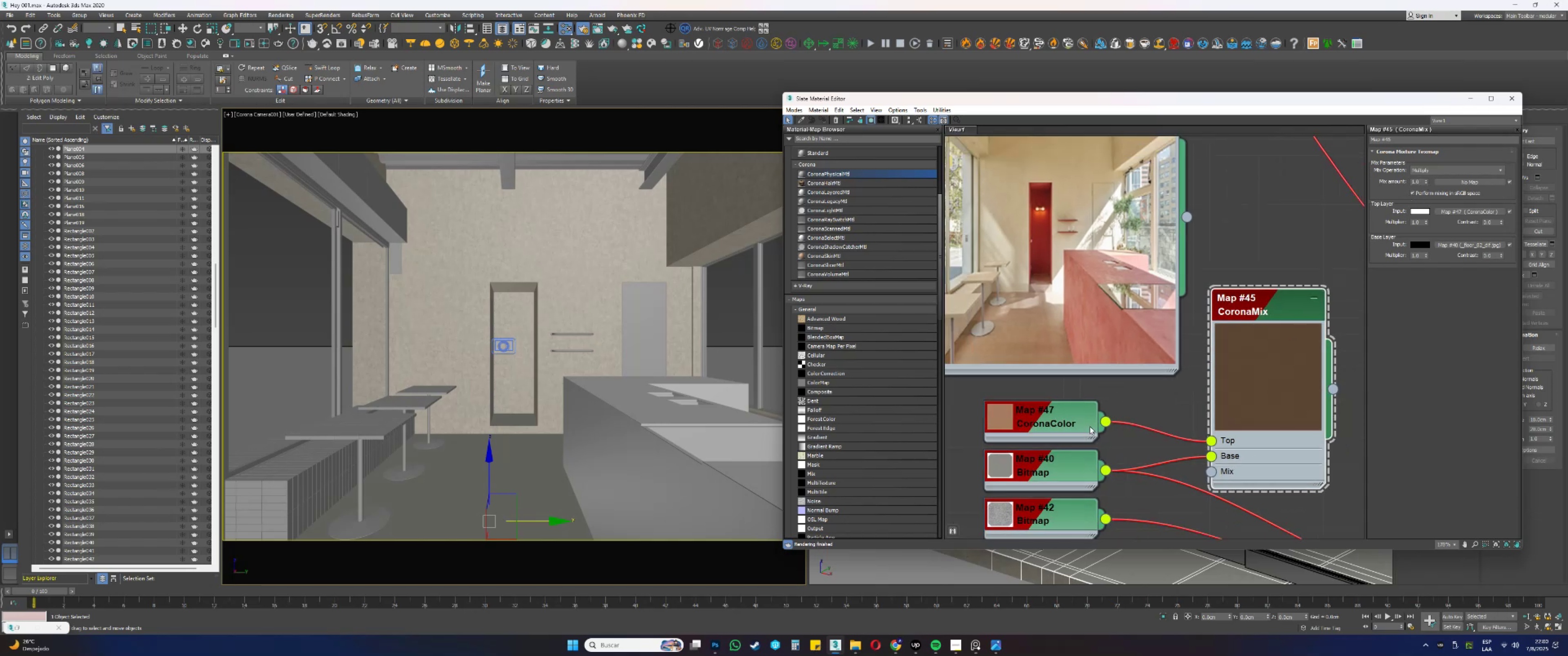 
double_click([1063, 416])
 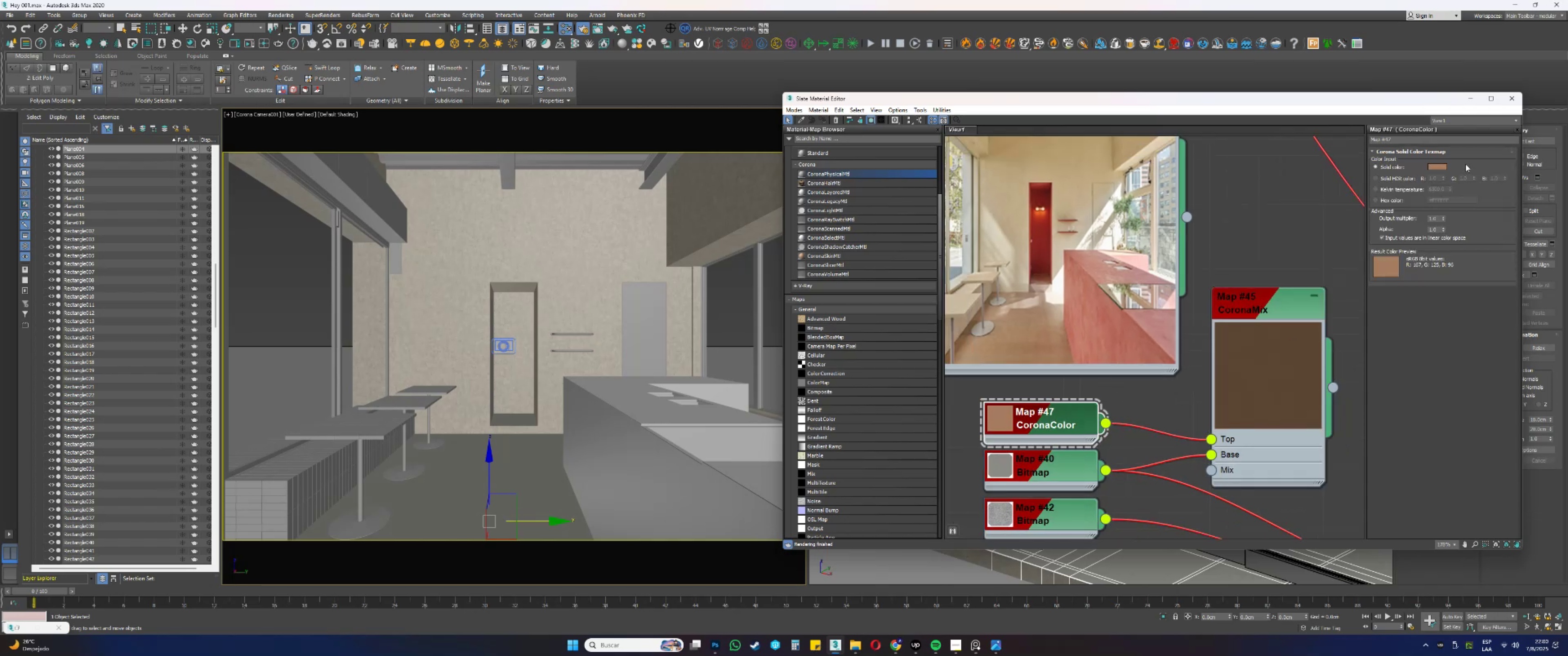 
left_click([1440, 168])
 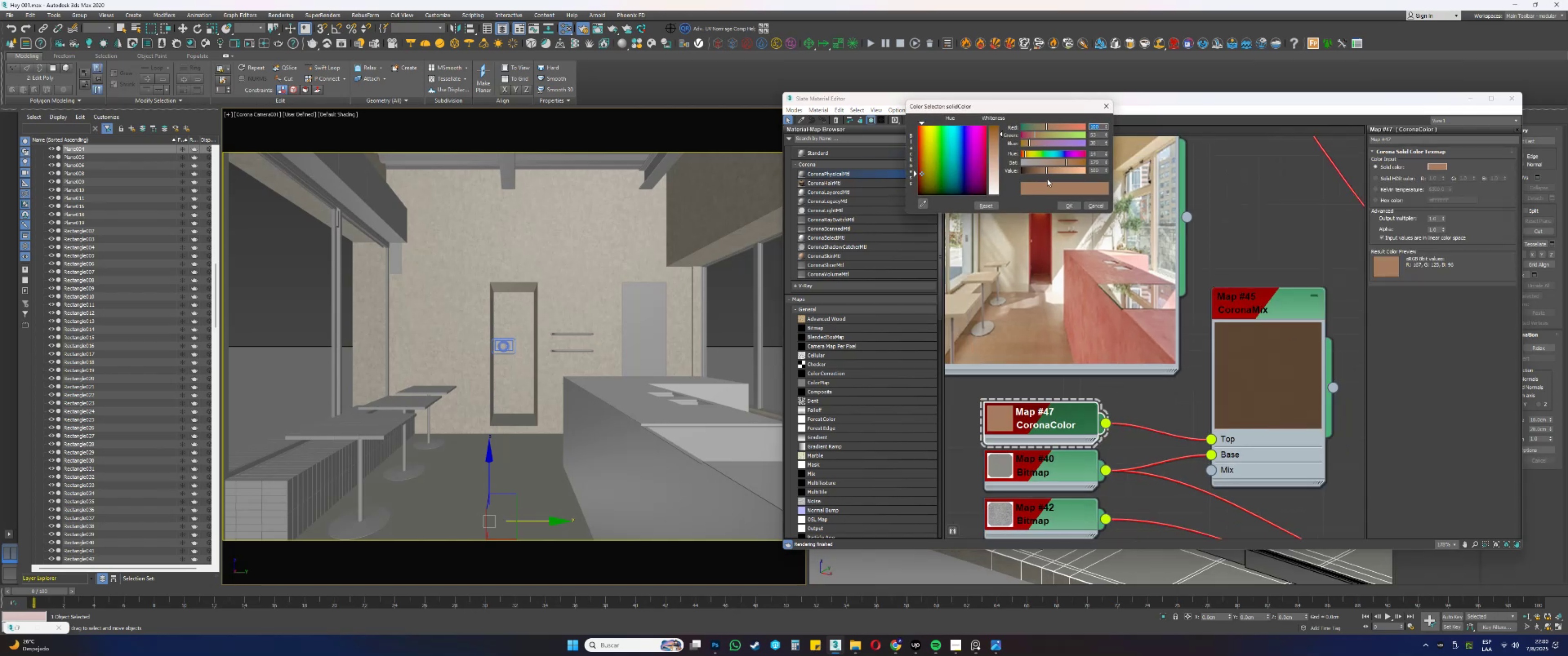 
left_click([1060, 171])
 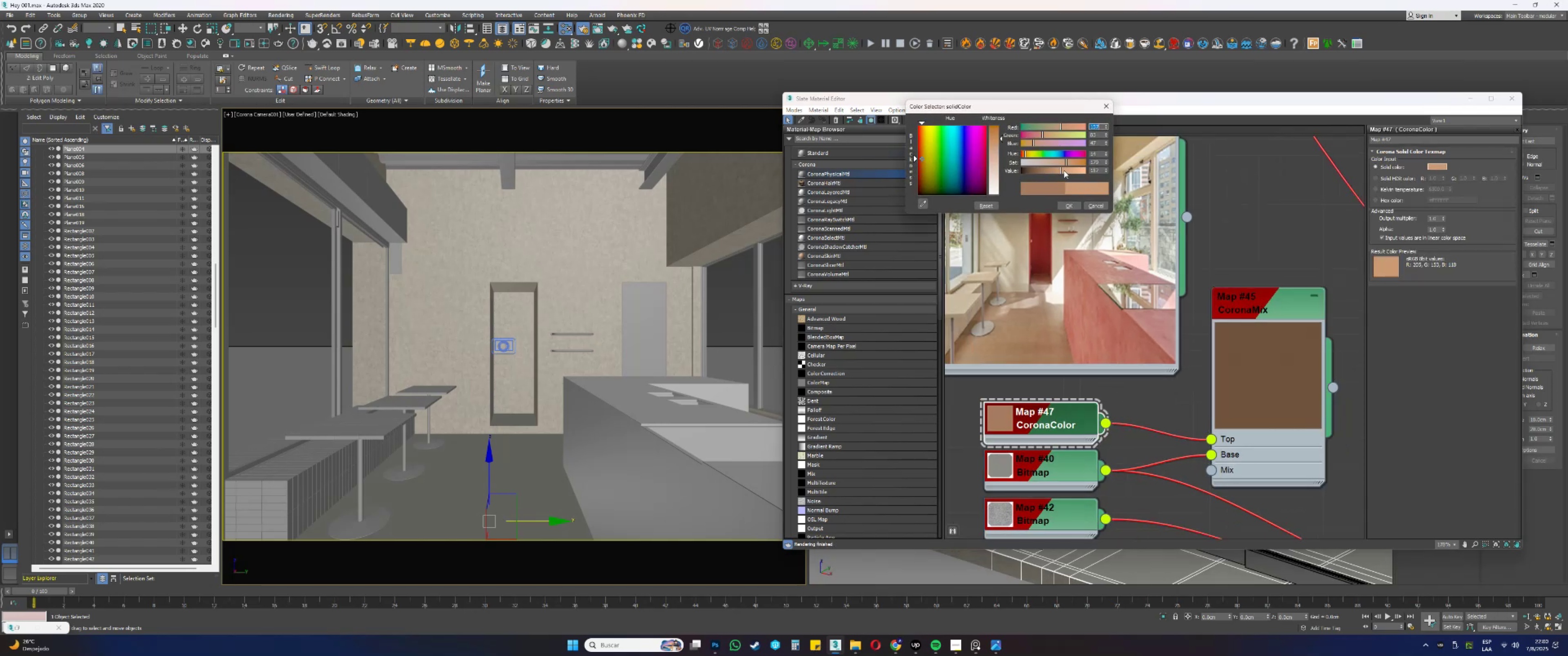 
left_click([1067, 169])
 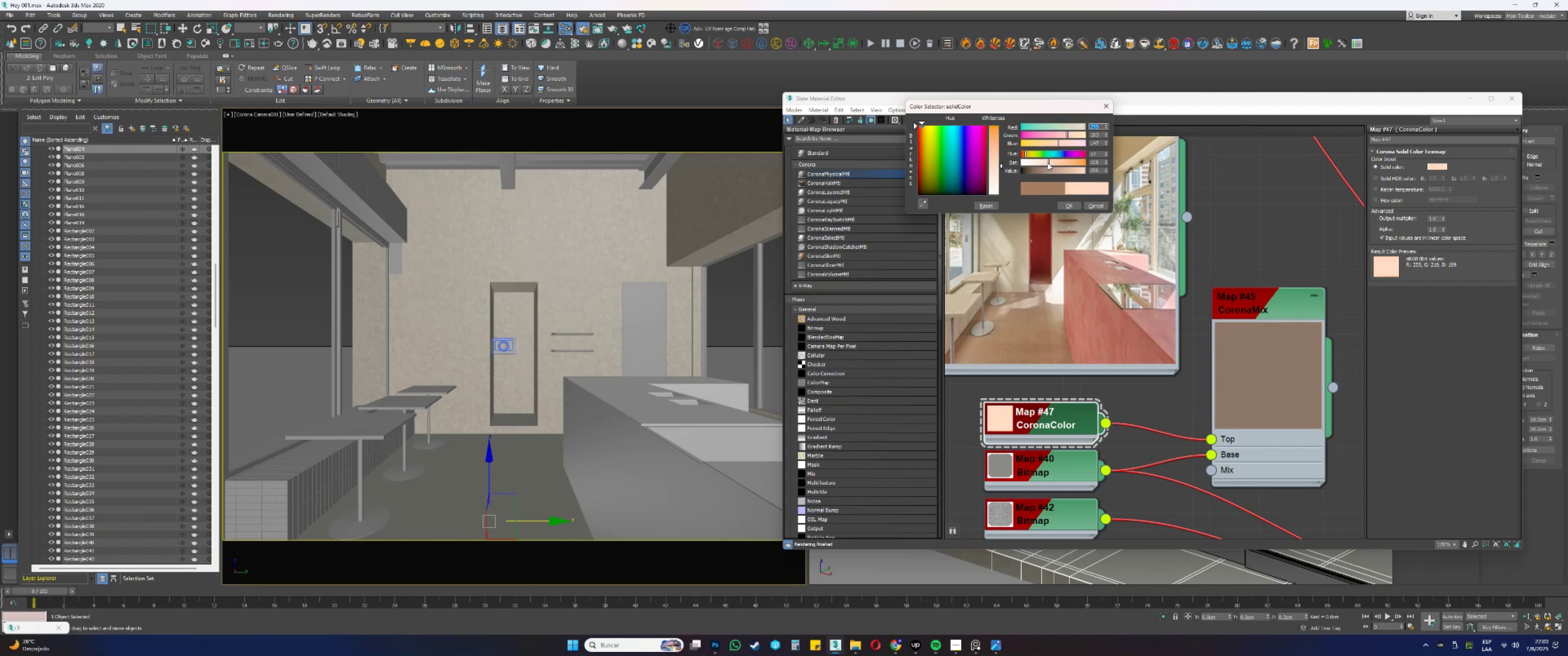 
wait(6.85)
 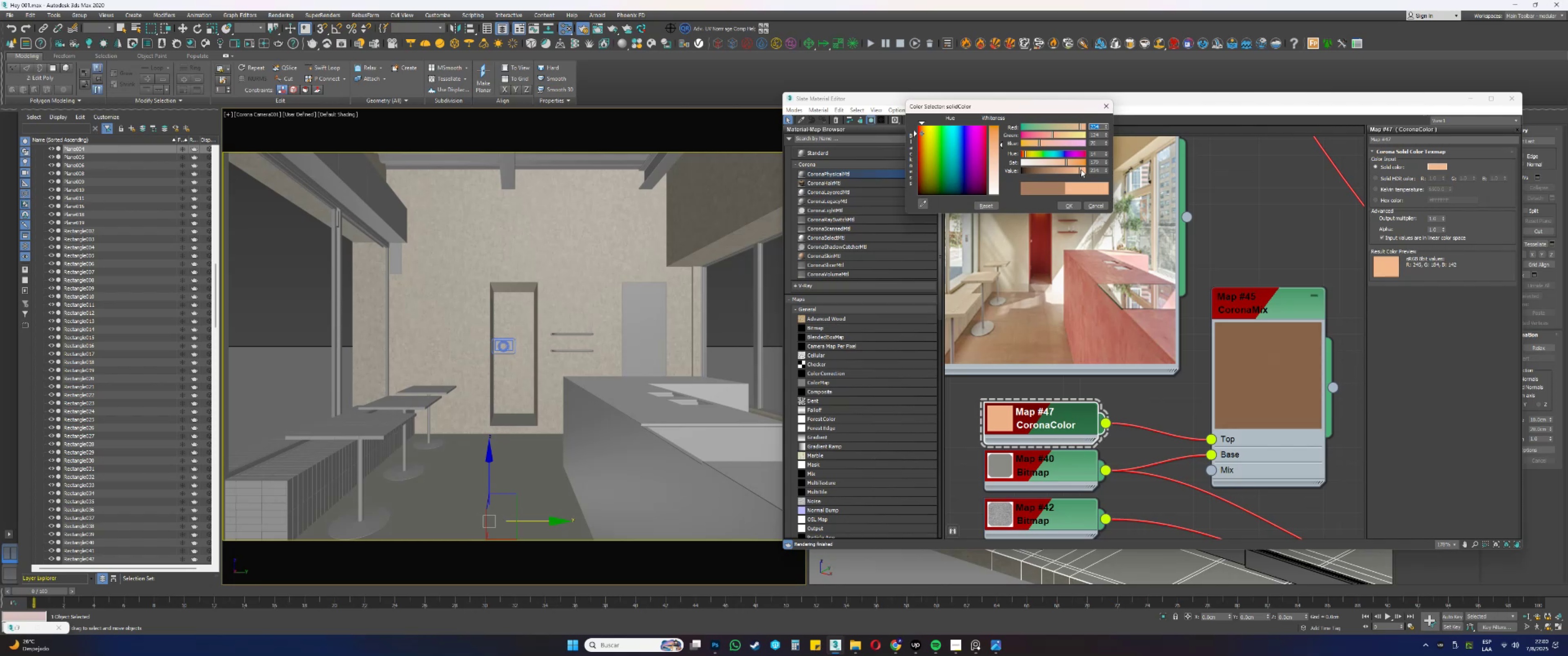 
left_click([1068, 205])
 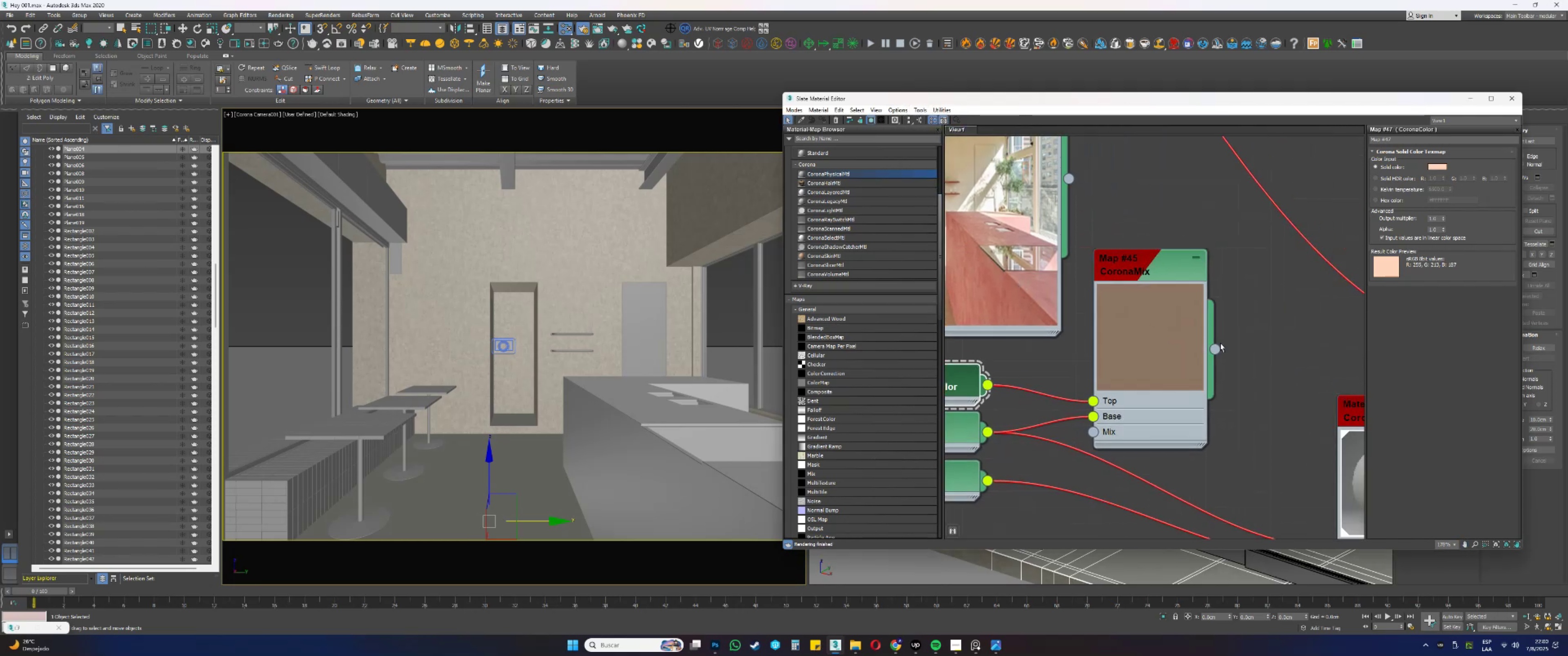 
scroll: coordinate [1237, 364], scroll_direction: down, amount: 4.0
 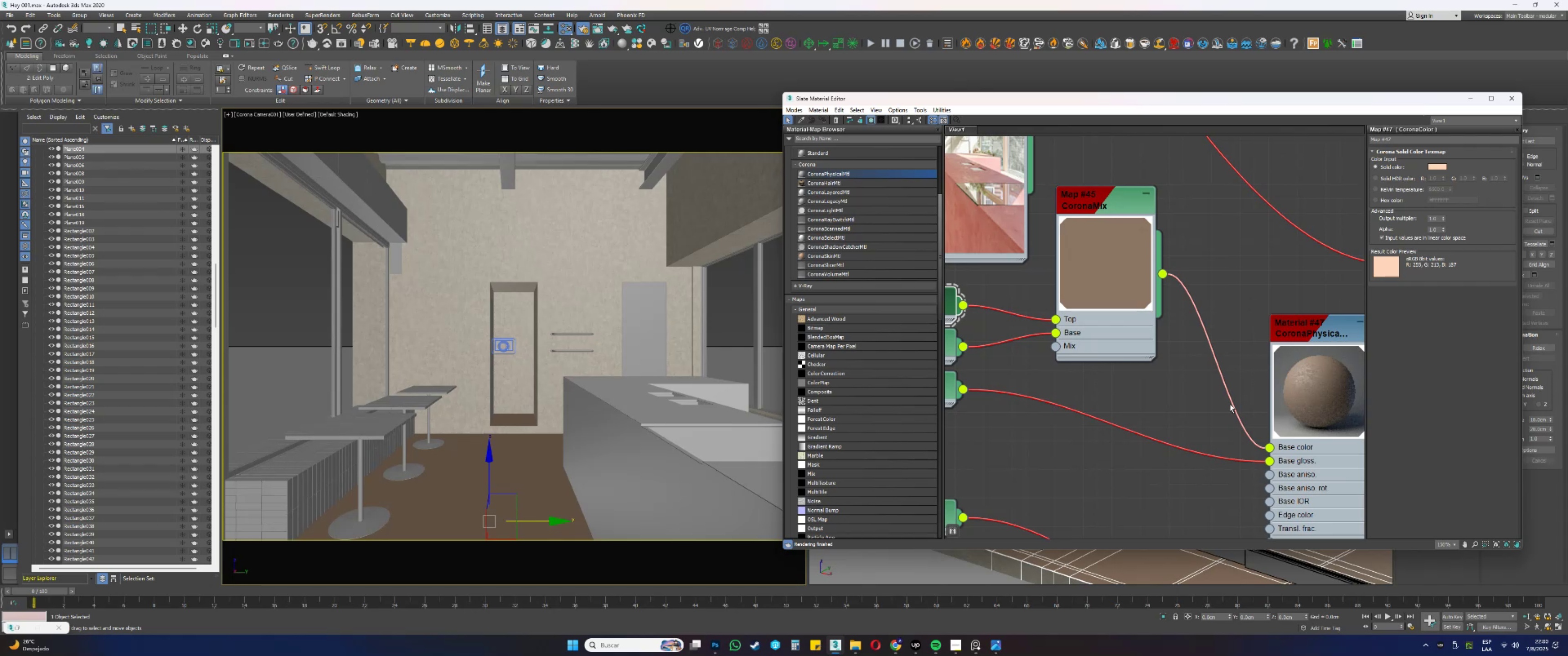 
wait(8.74)
 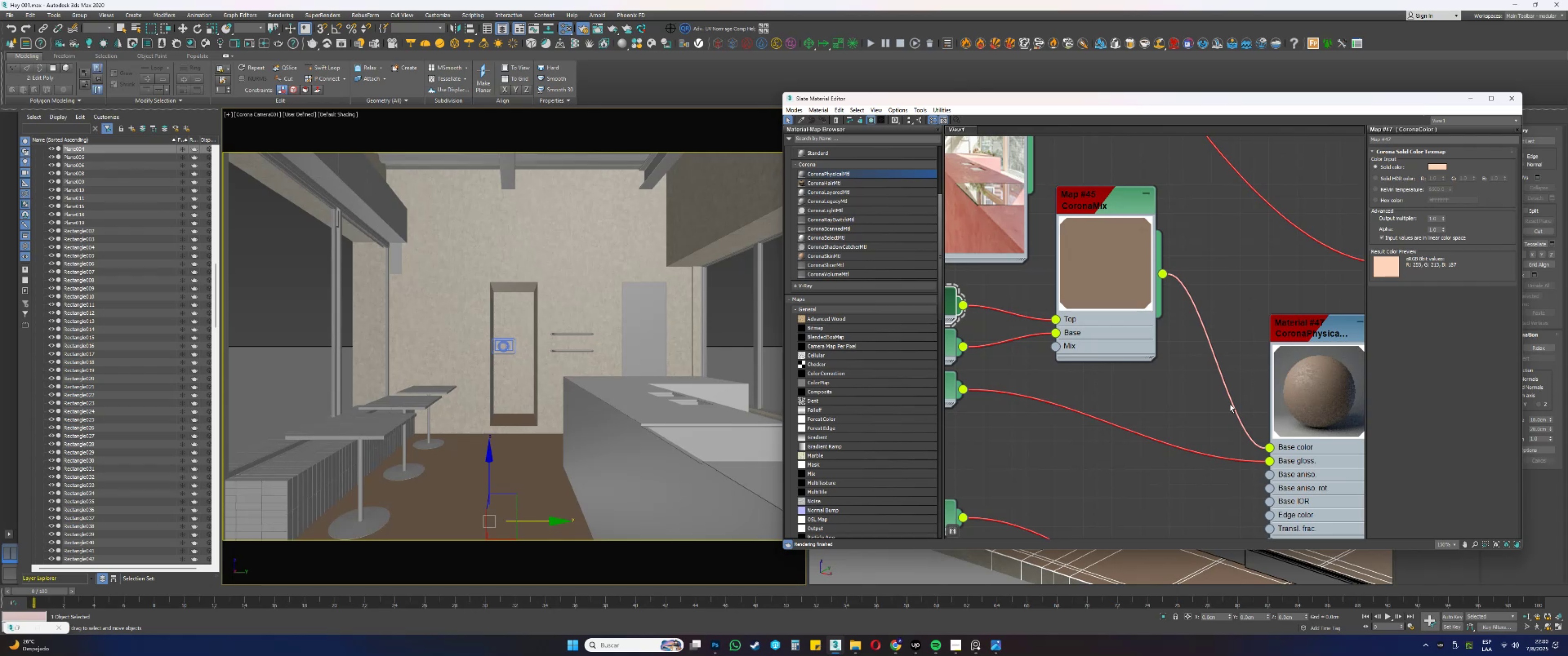 
left_click([1298, 166])
 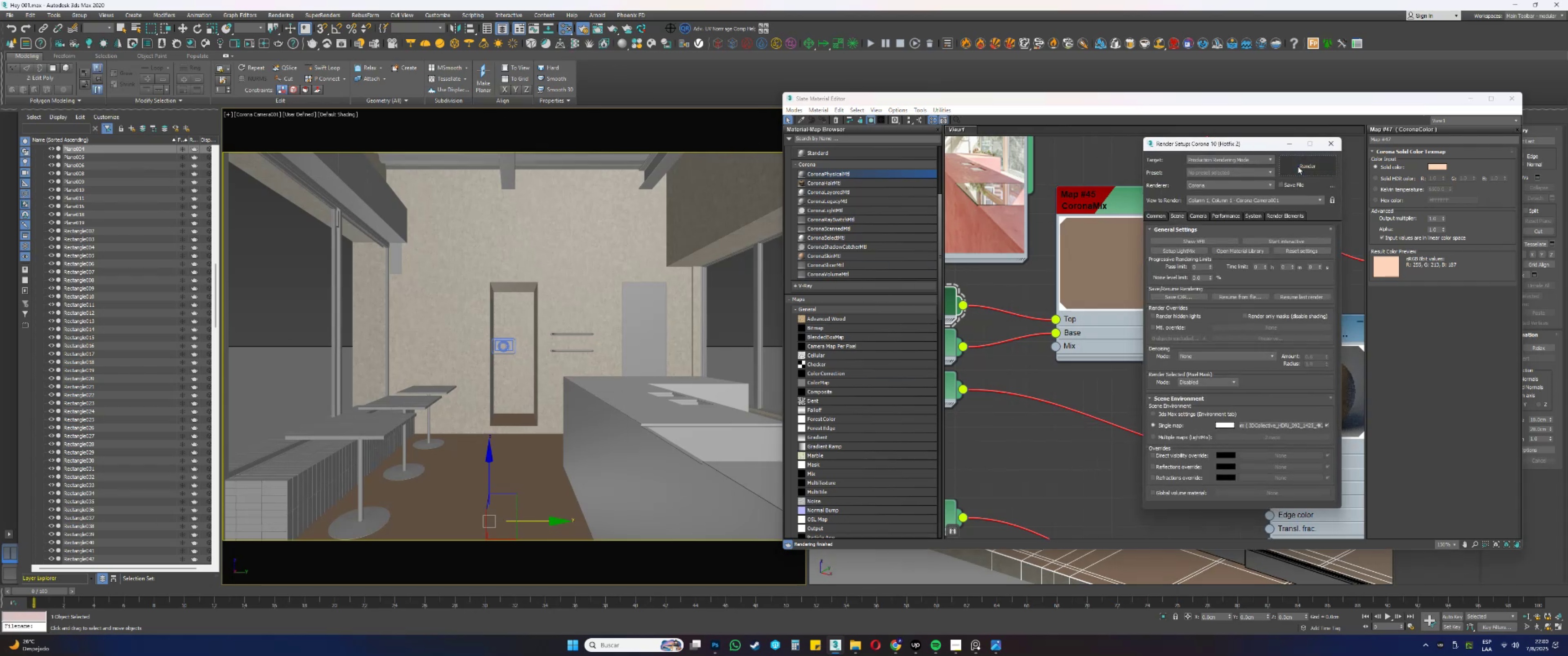 
mouse_move([1187, 230])
 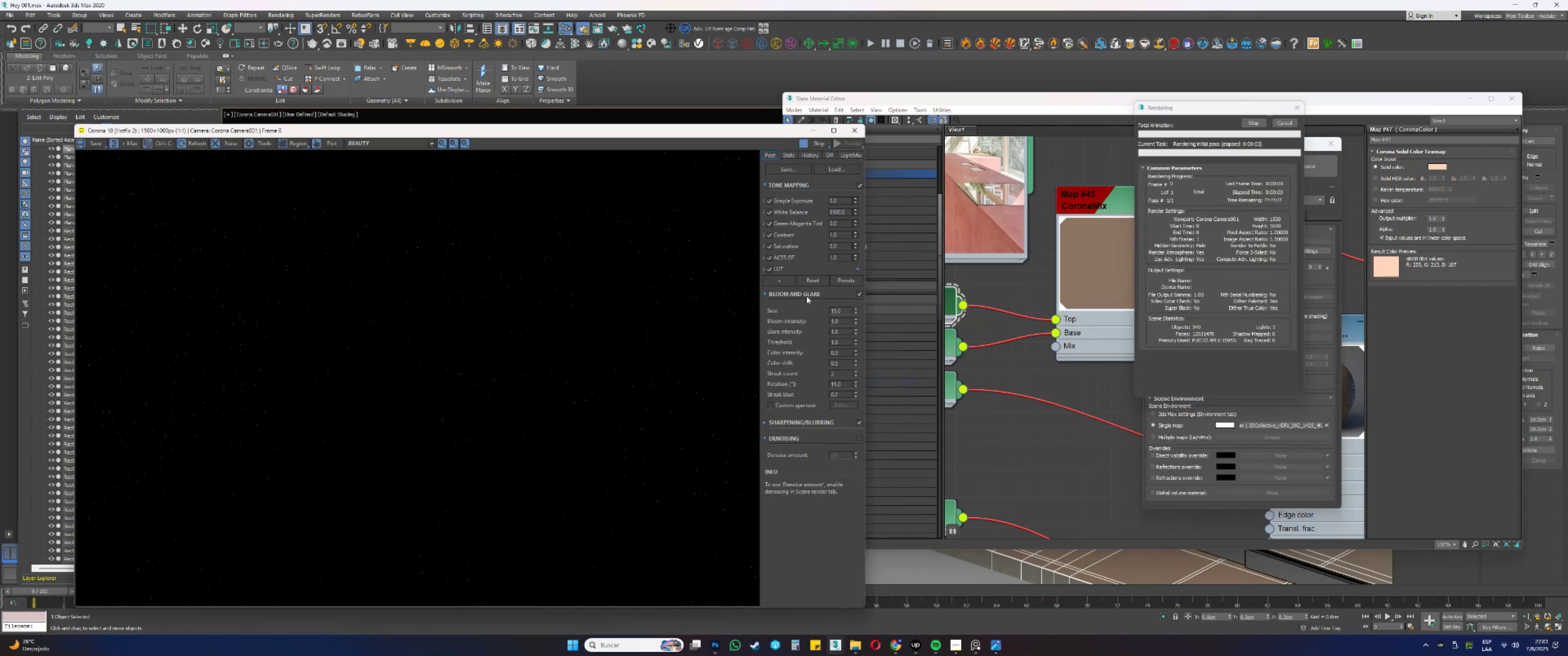 
mouse_move([812, 244])
 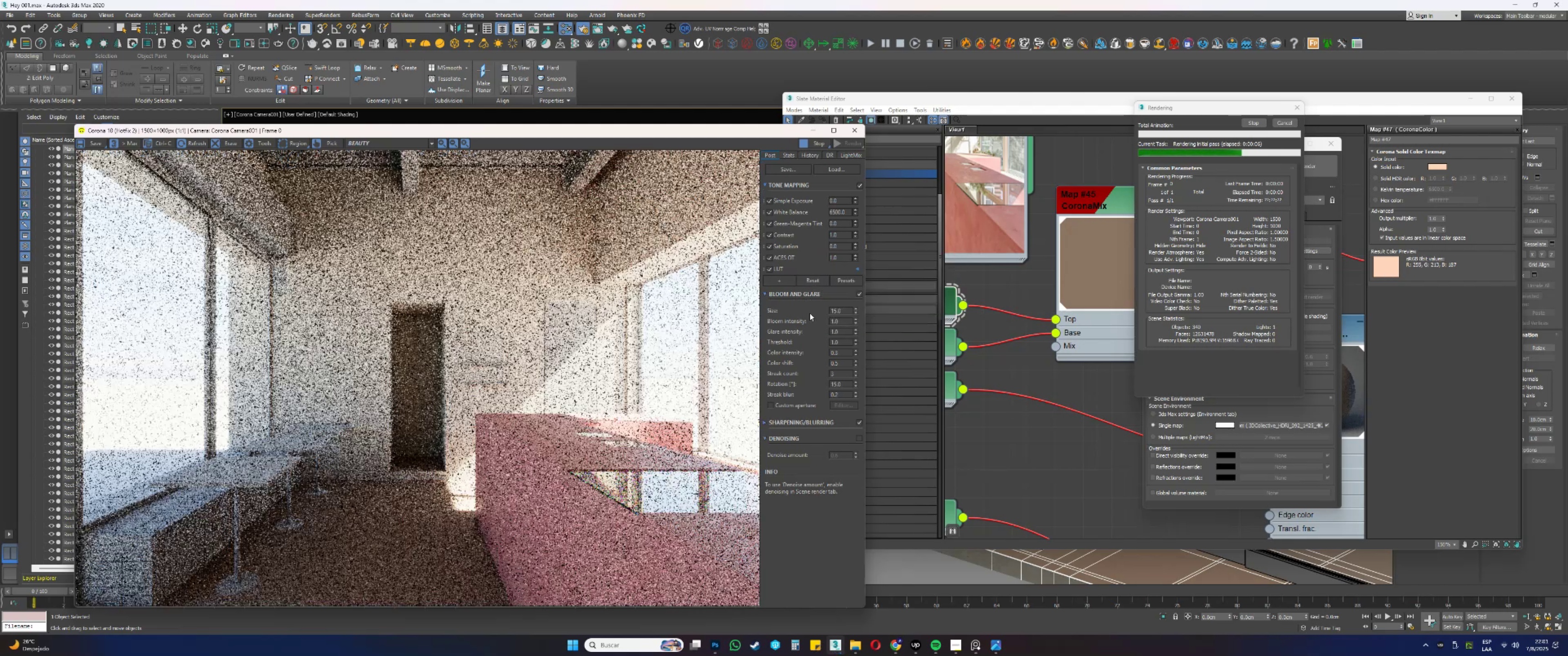 
scroll: coordinate [394, 565], scroll_direction: up, amount: 1.0
 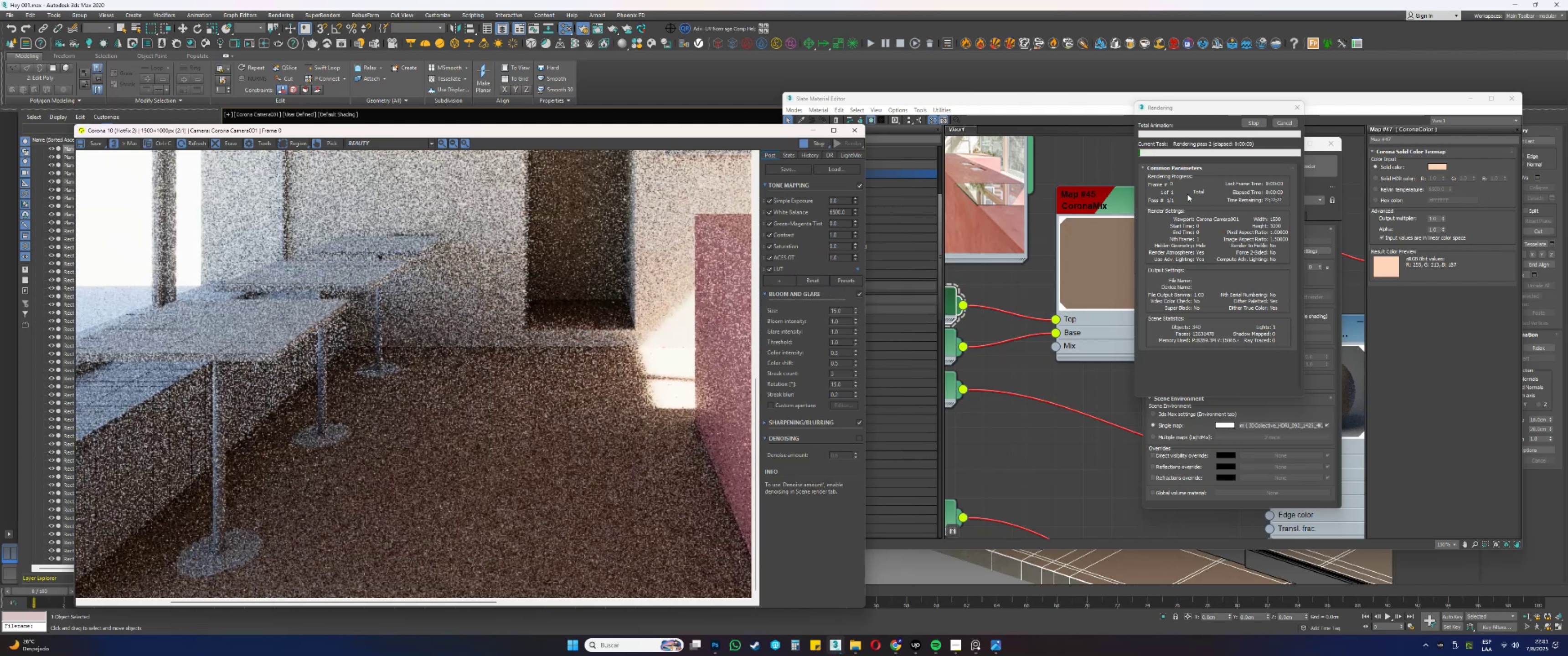 
left_click([1280, 124])
 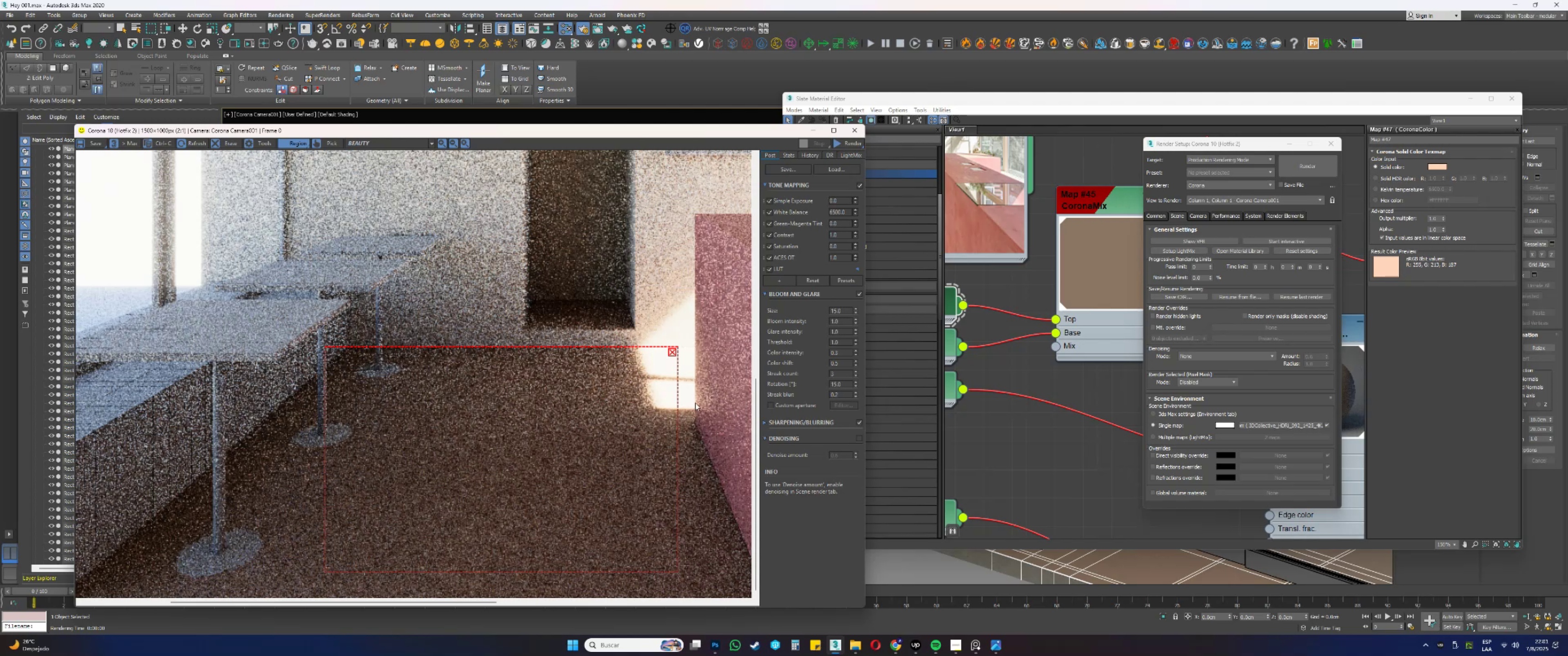 
wait(5.87)
 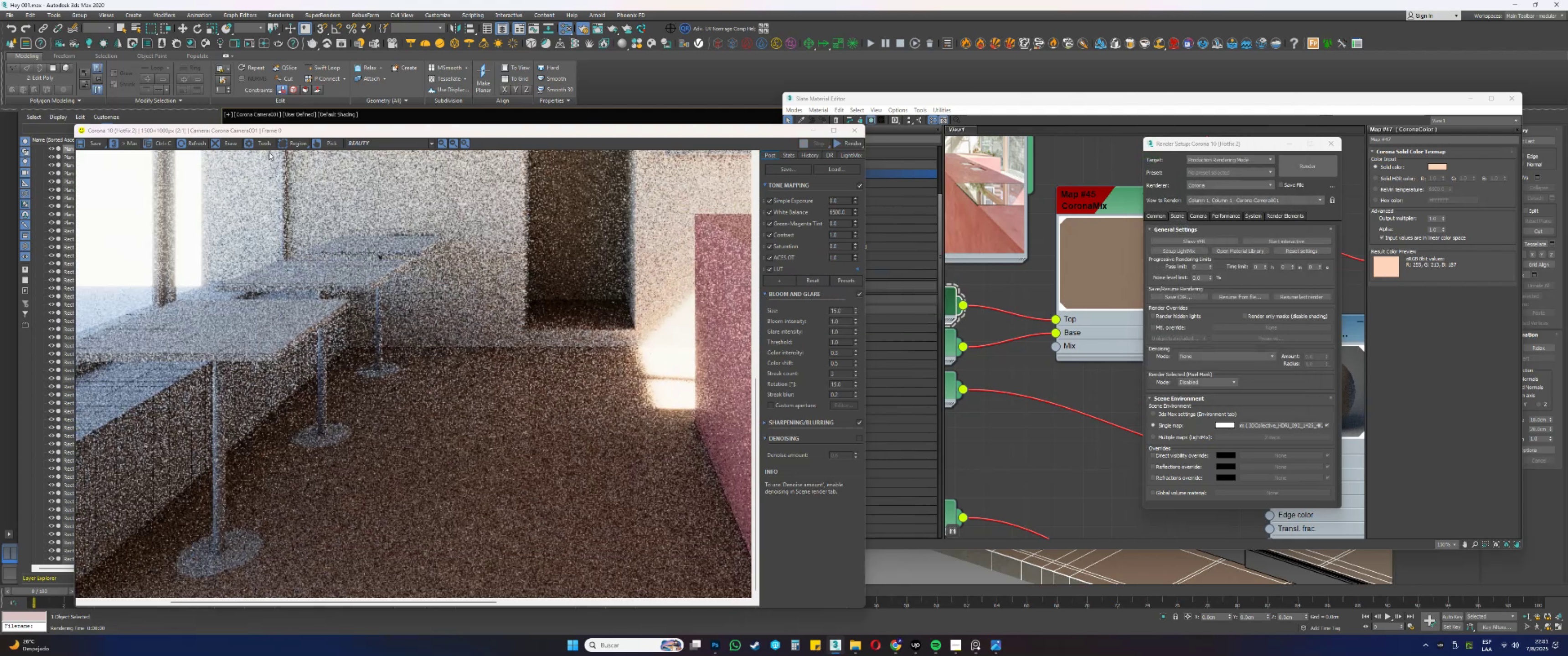 
scroll: coordinate [1062, 296], scroll_direction: down, amount: 6.0
 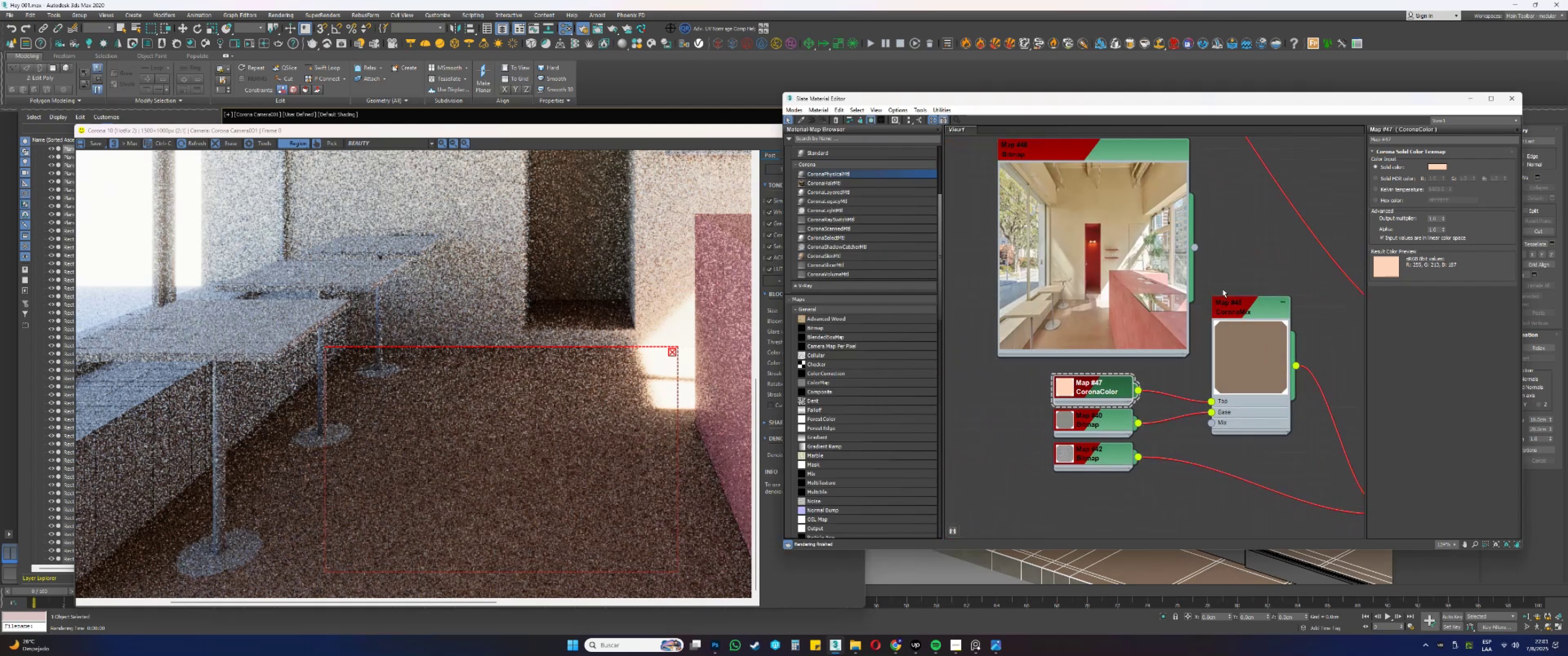 
scroll: coordinate [1099, 317], scroll_direction: up, amount: 12.0
 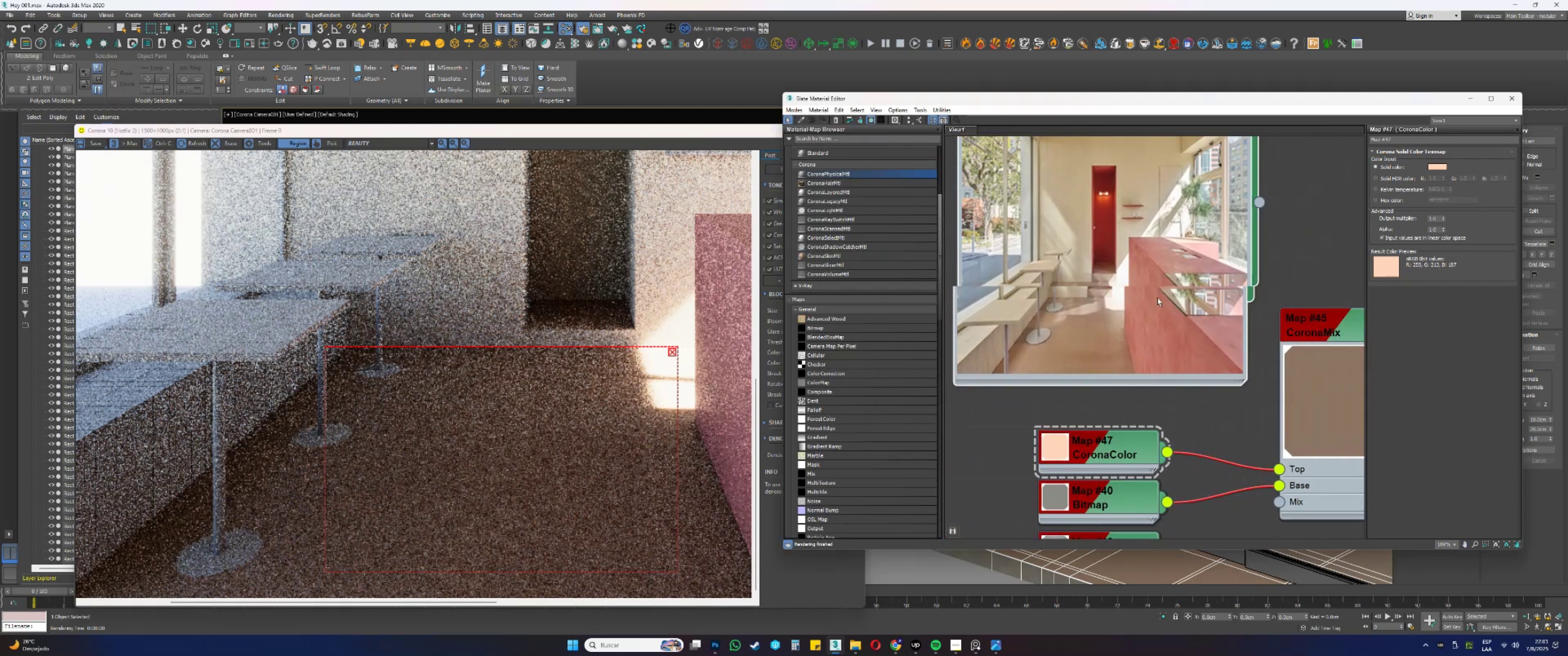 
scroll: coordinate [1139, 324], scroll_direction: down, amount: 4.0
 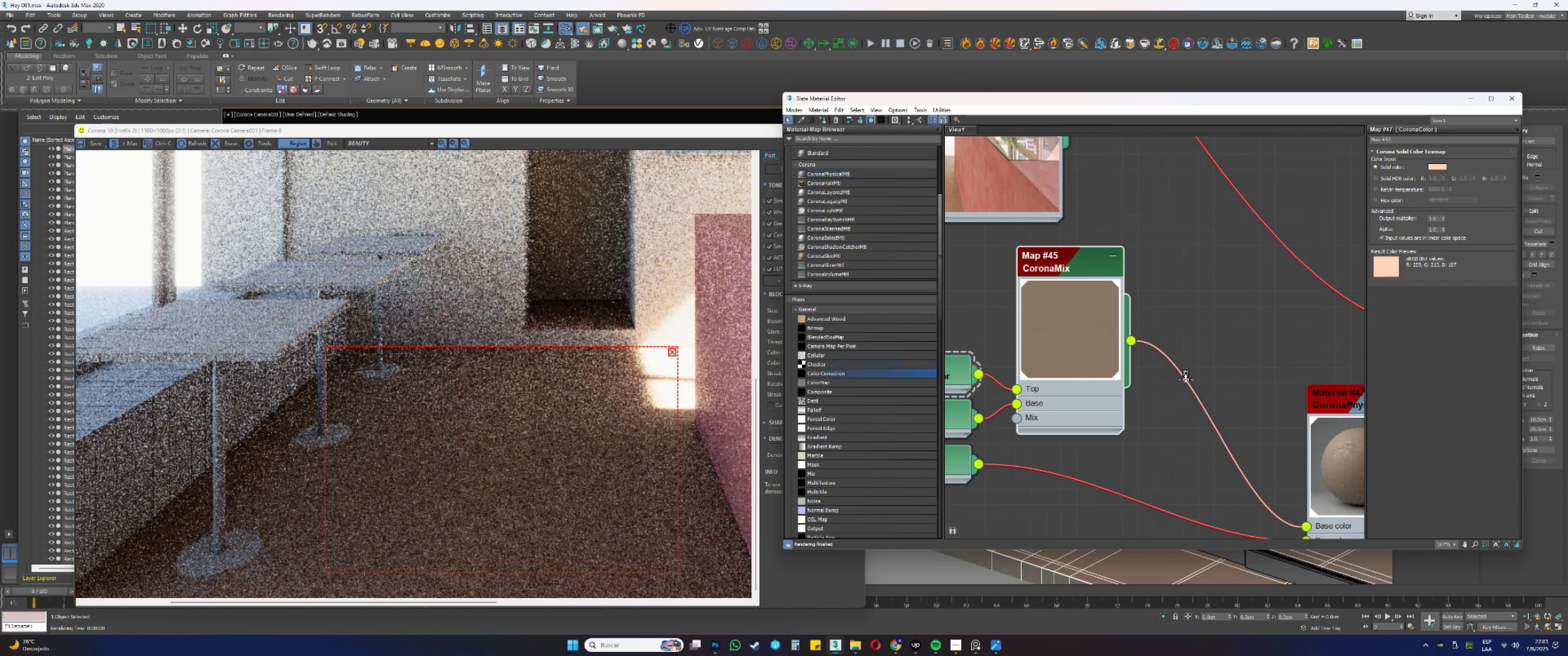 
wait(7.02)
 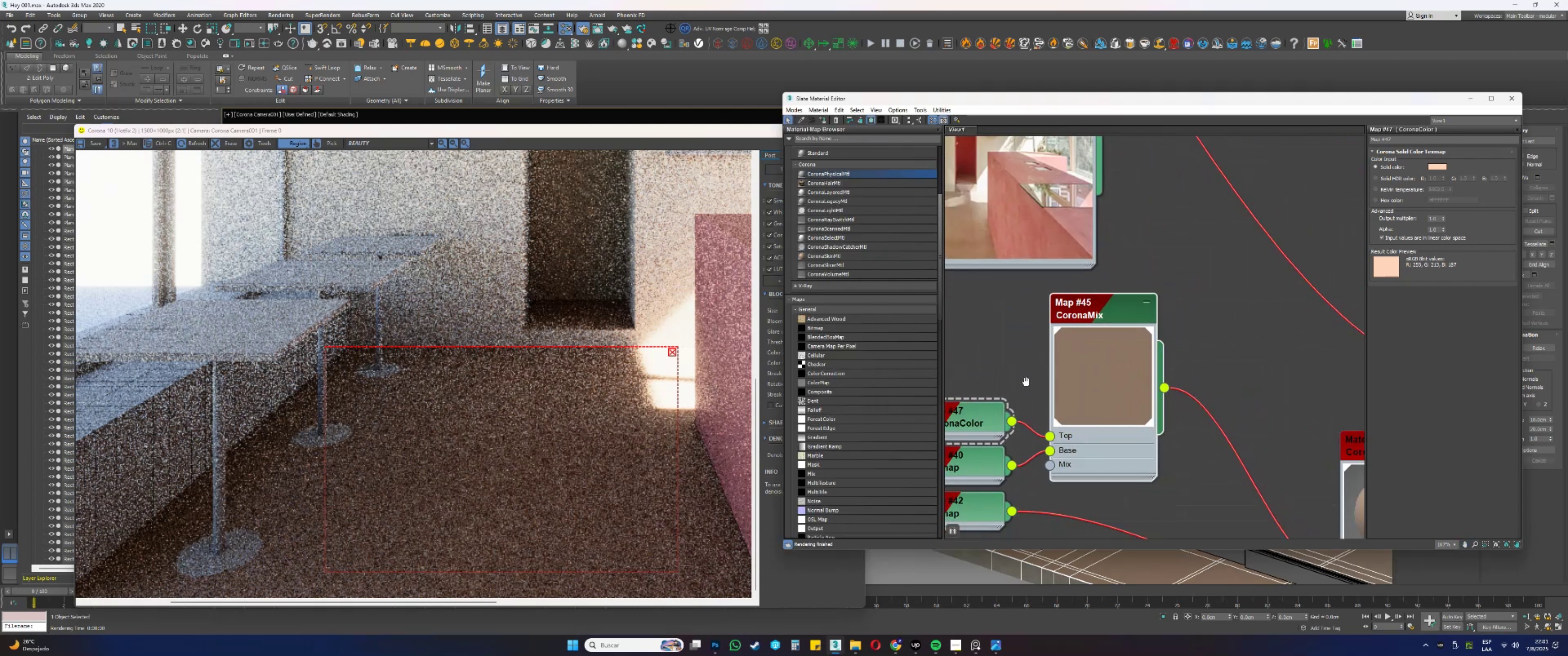 
double_click([1202, 355])
 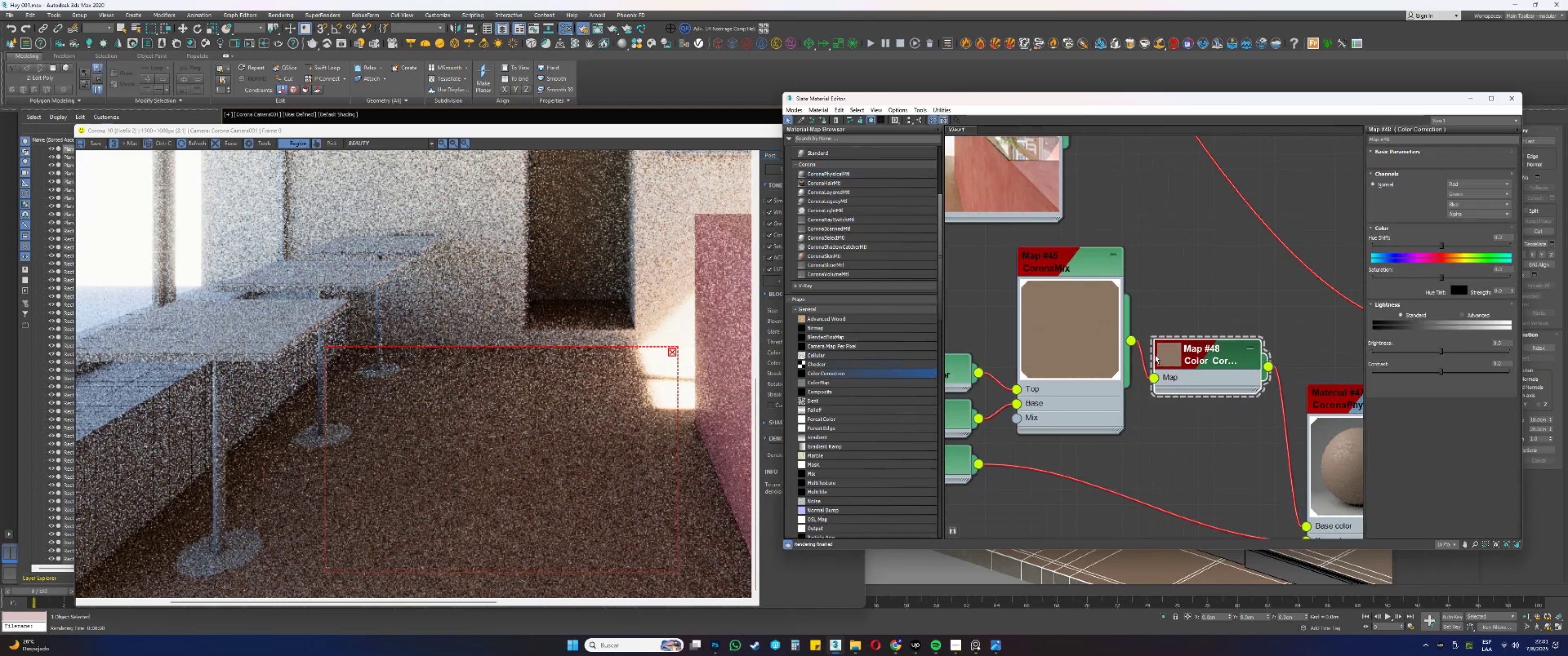 
double_click([1167, 349])
 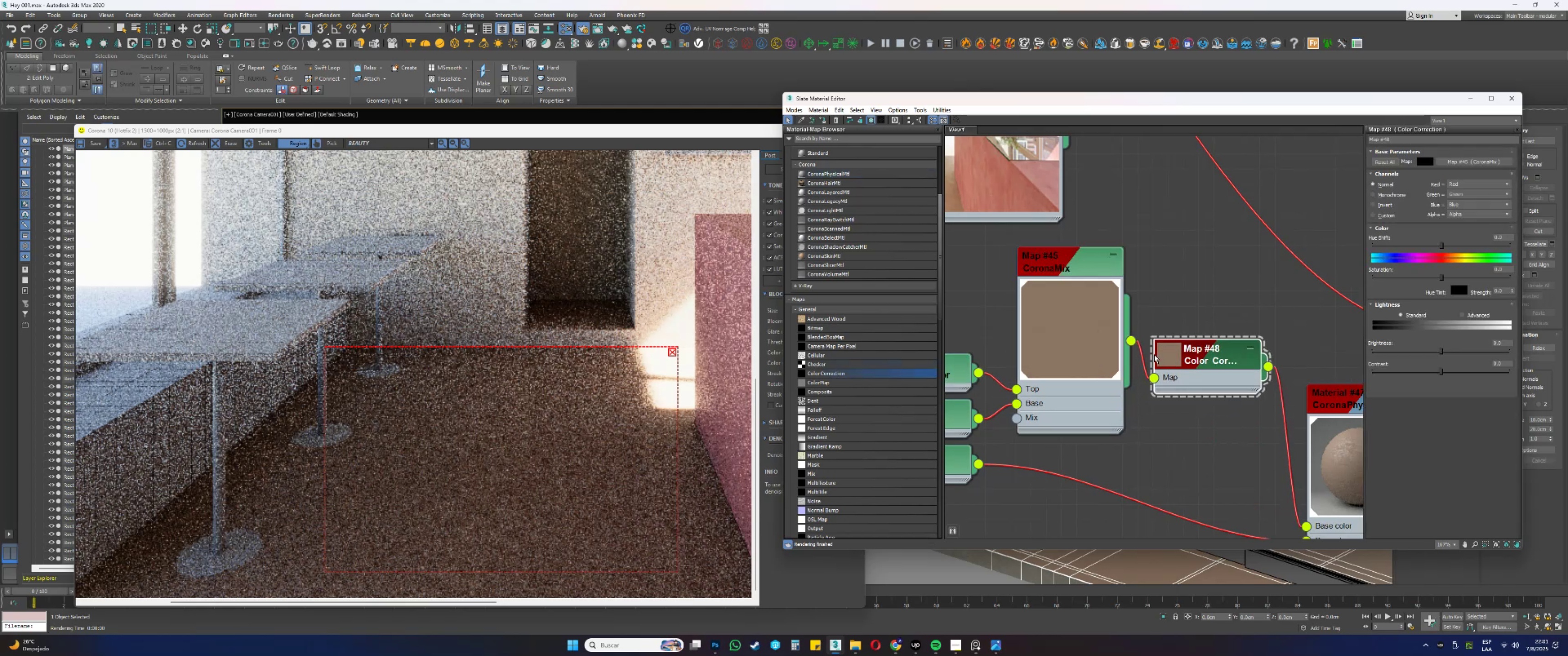 
double_click([1174, 357])
 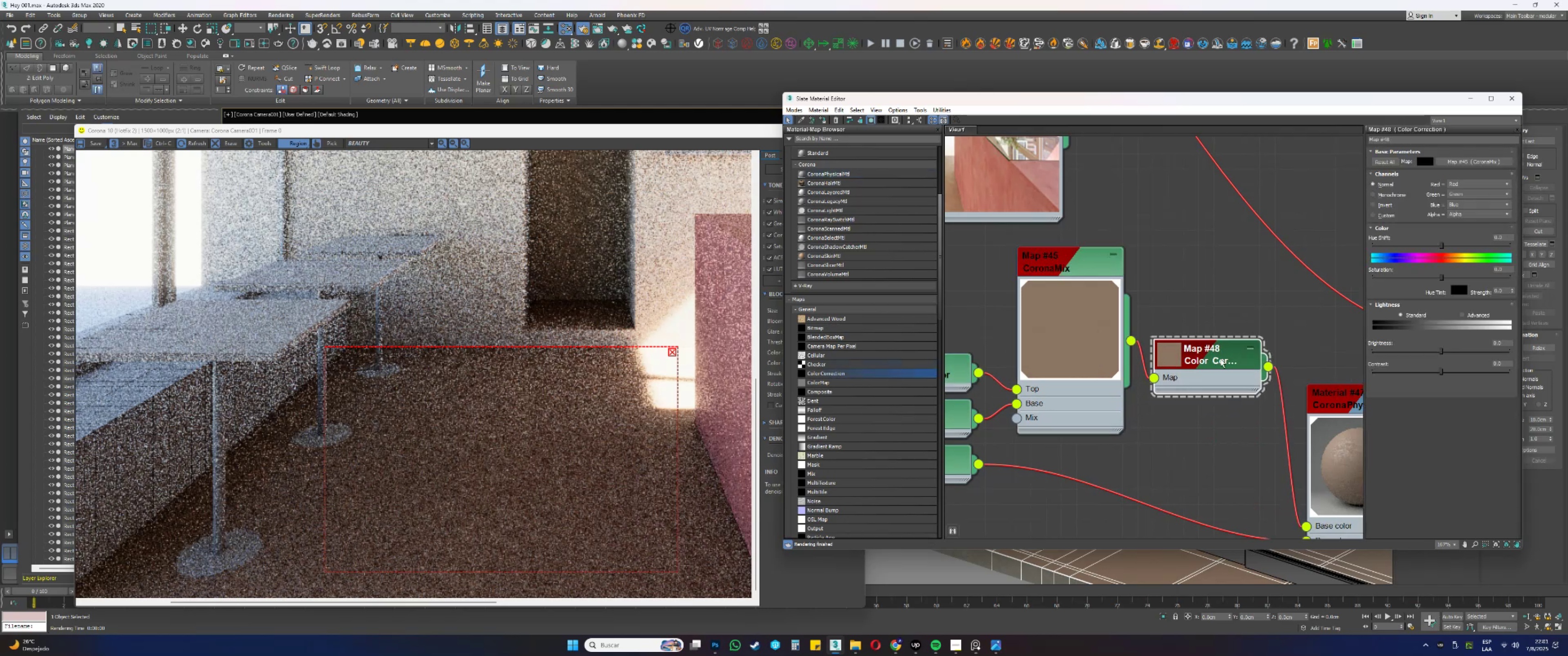 
triple_click([1221, 359])
 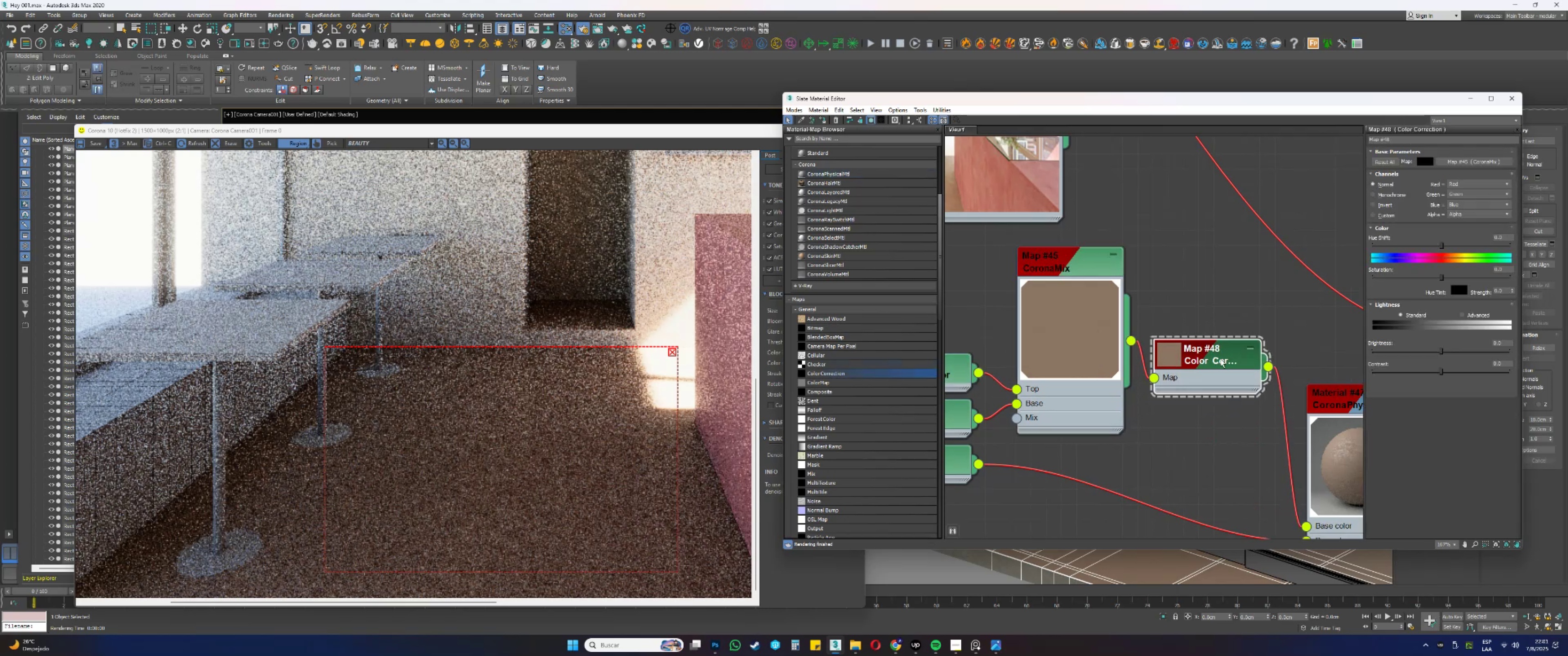 
triple_click([1221, 359])
 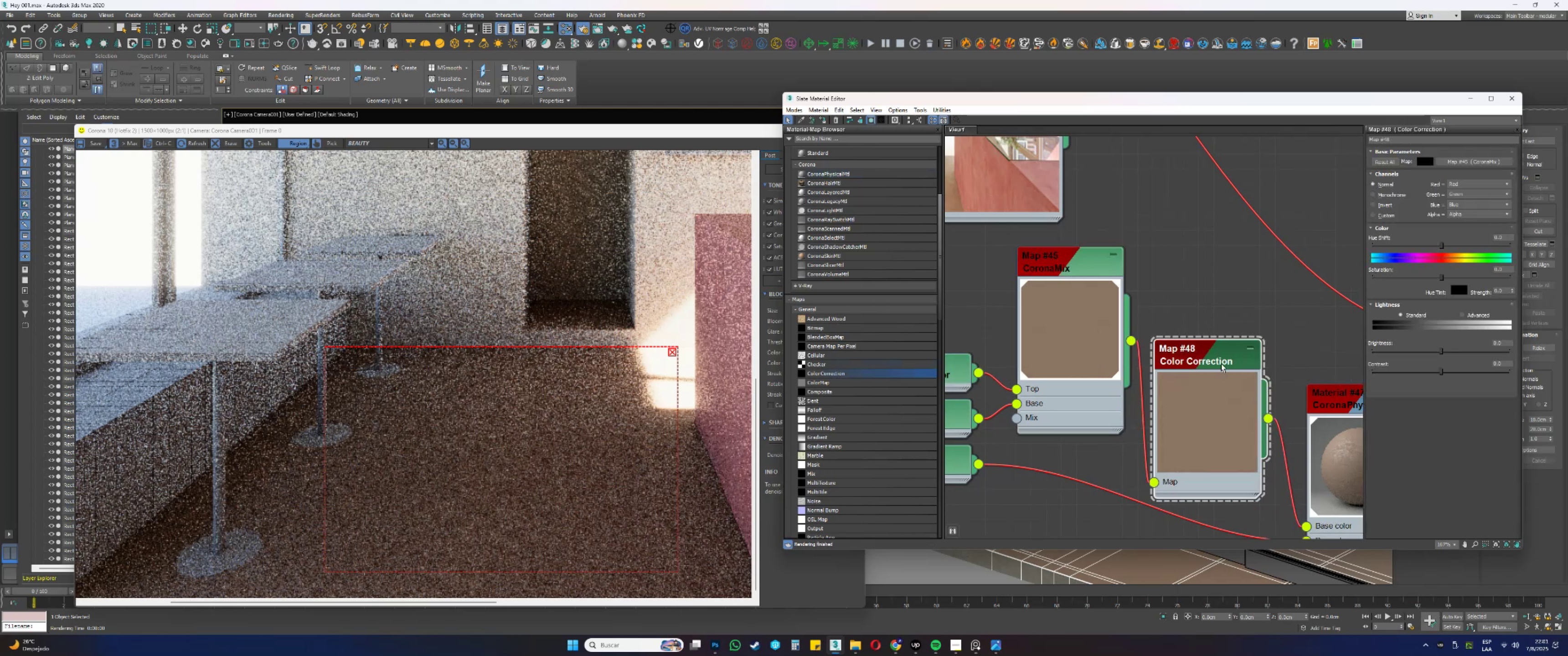 
left_click([1221, 363])
 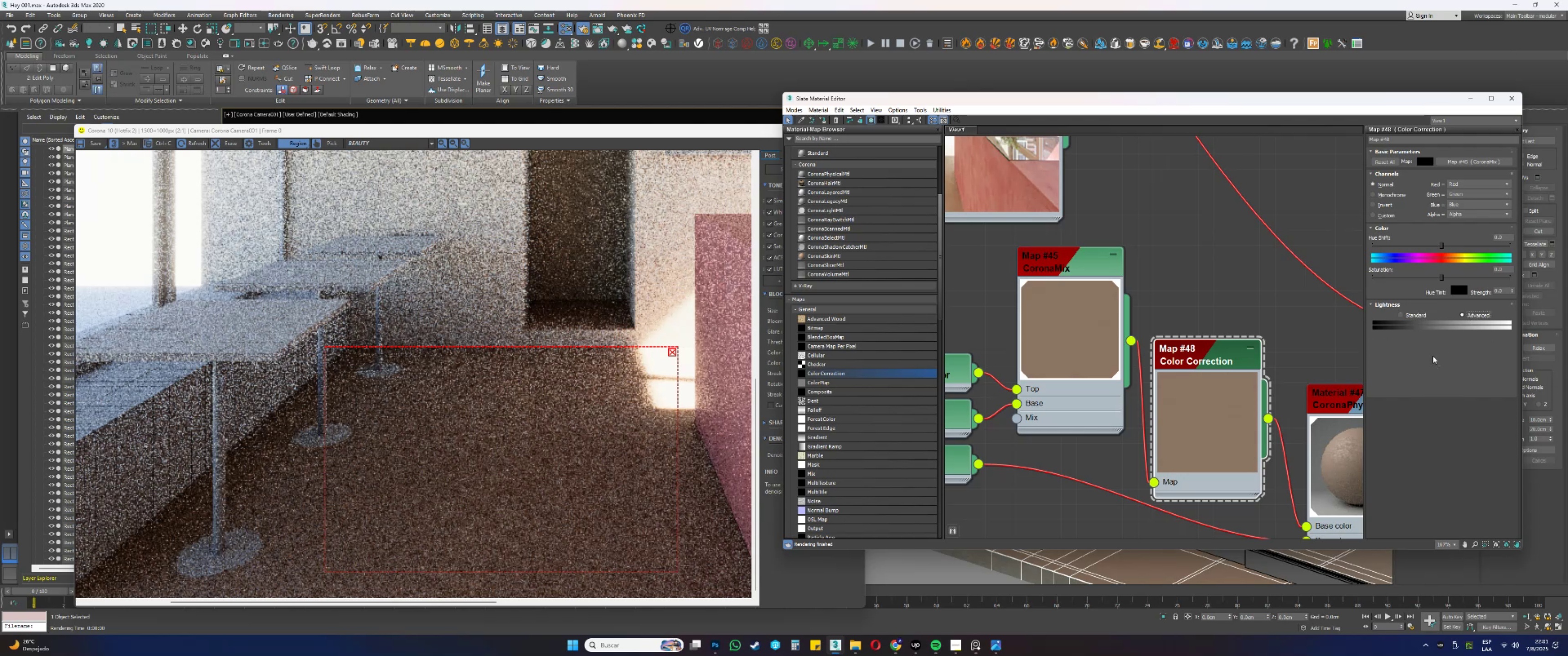 
double_click([1440, 348])
 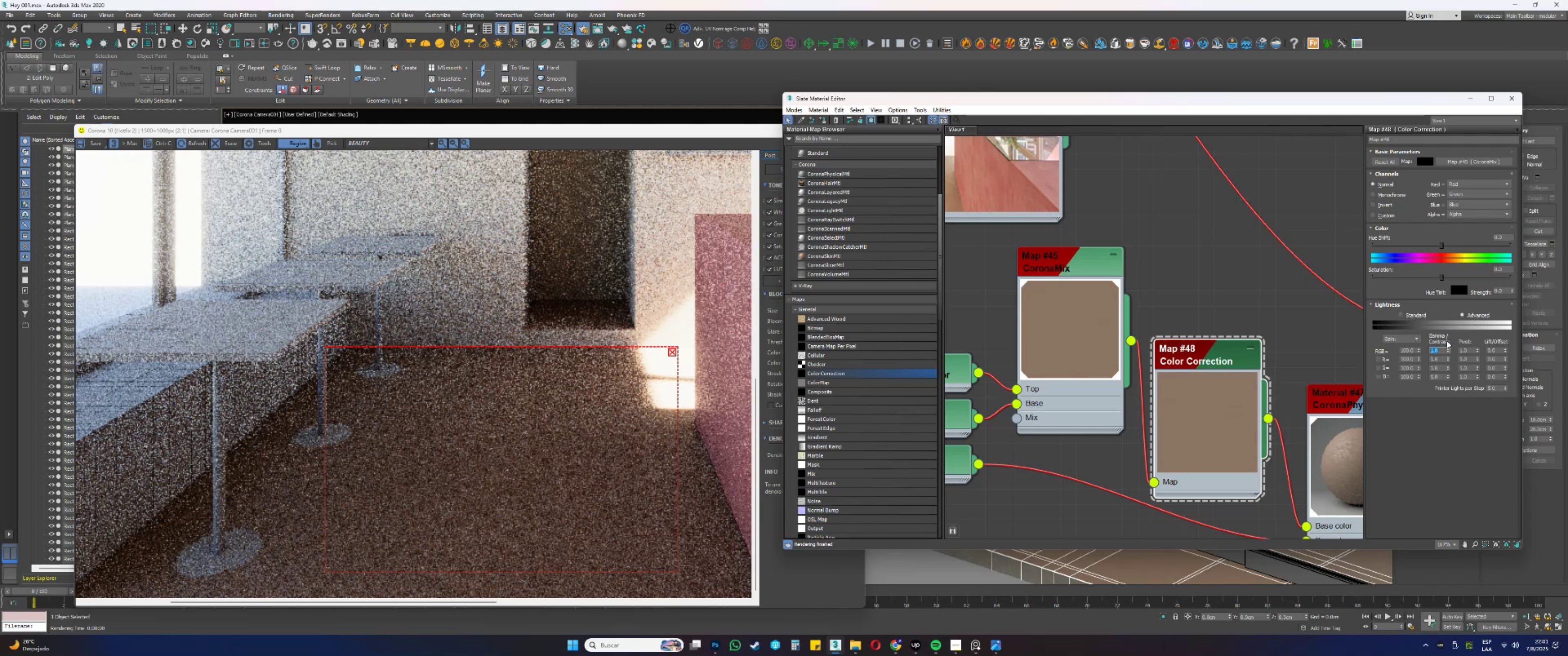 
key(Numpad1)
 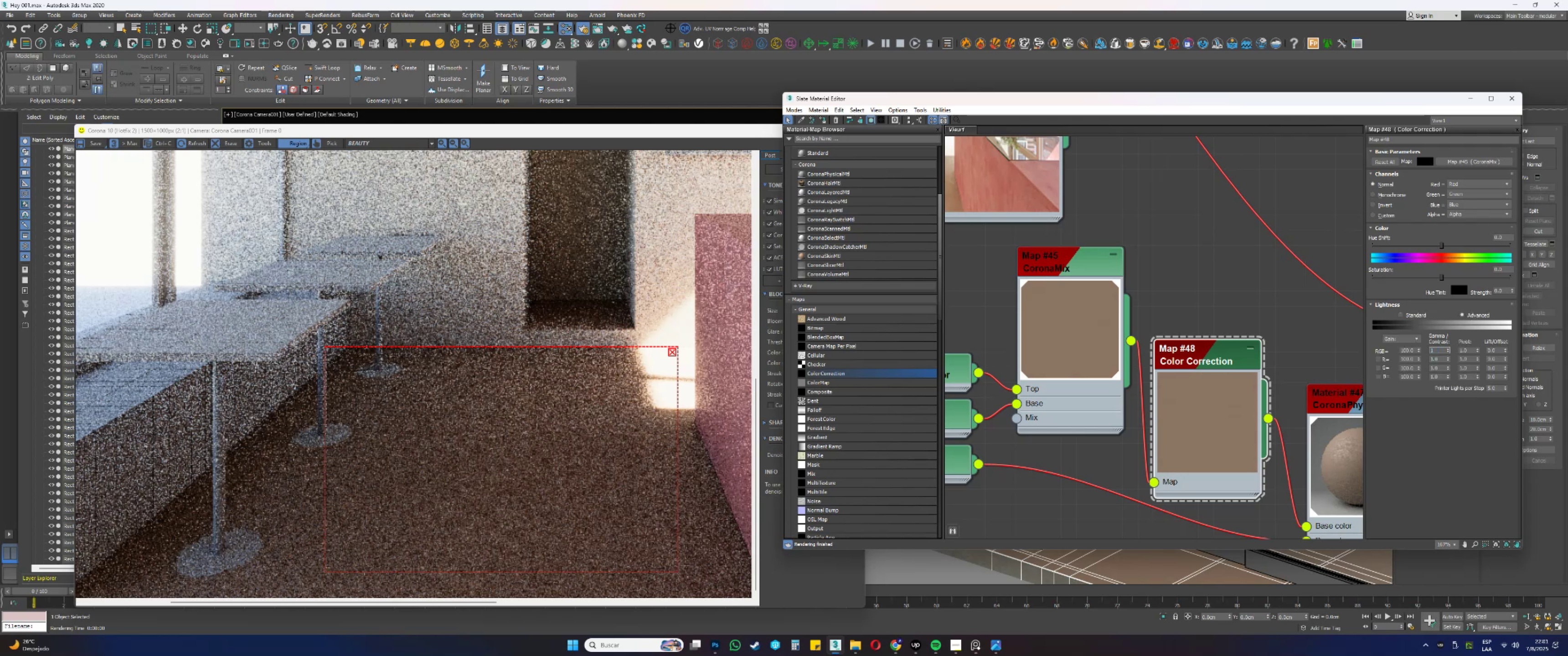 
key(NumpadDecimal)
 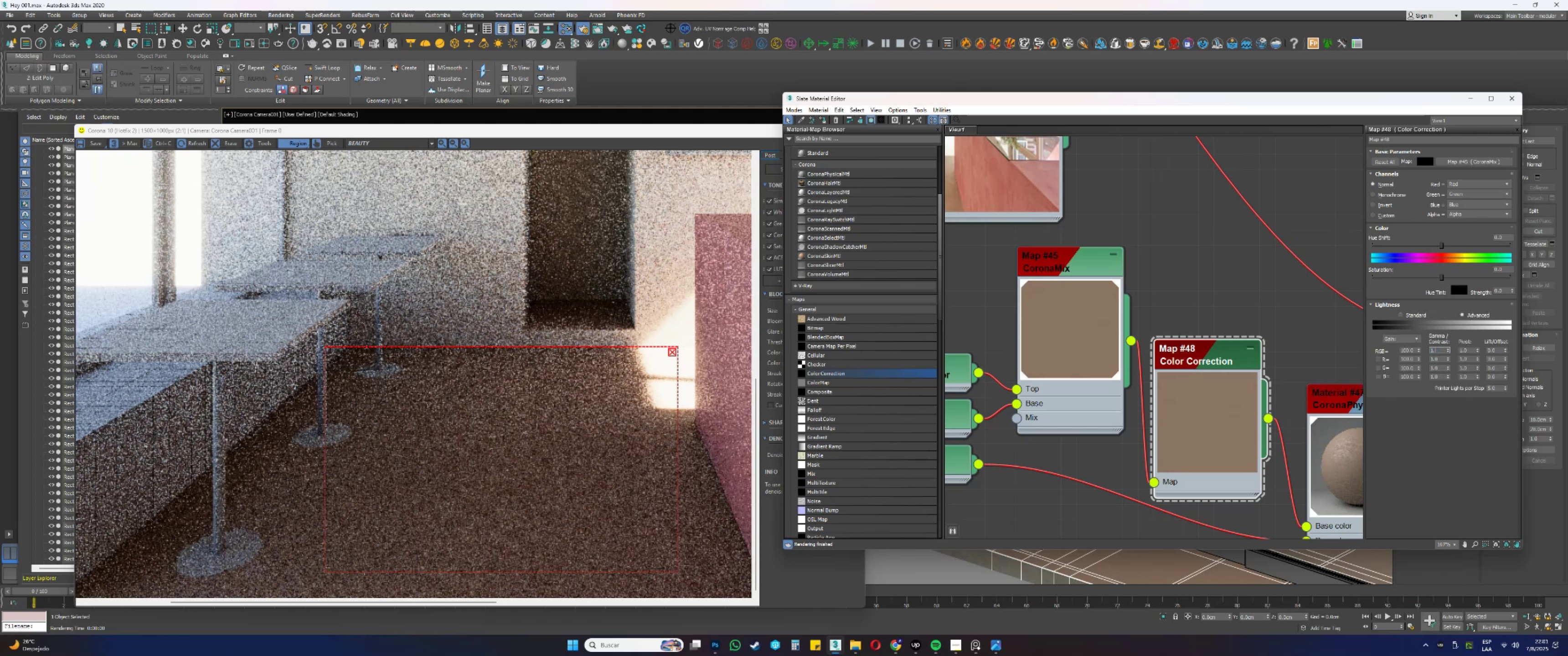 
key(Numpad4)
 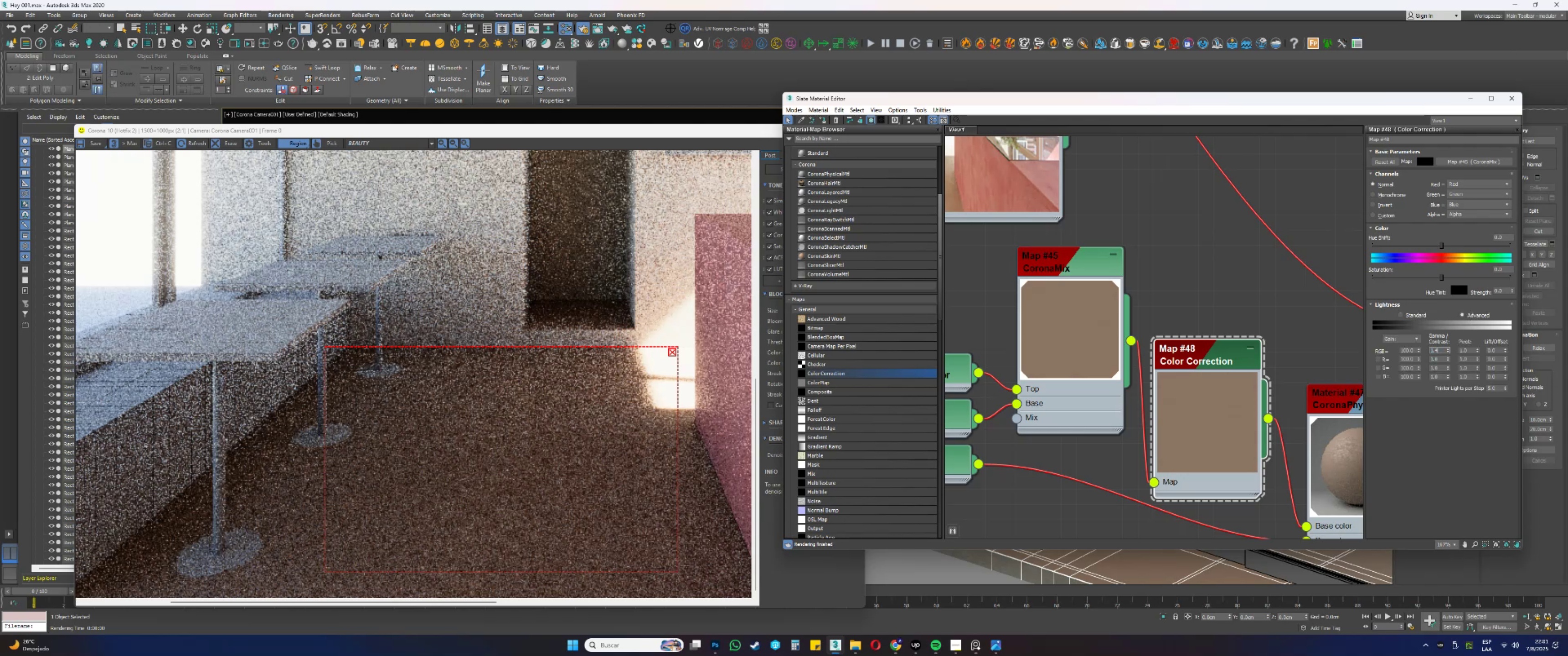 
key(NumpadEnter)
 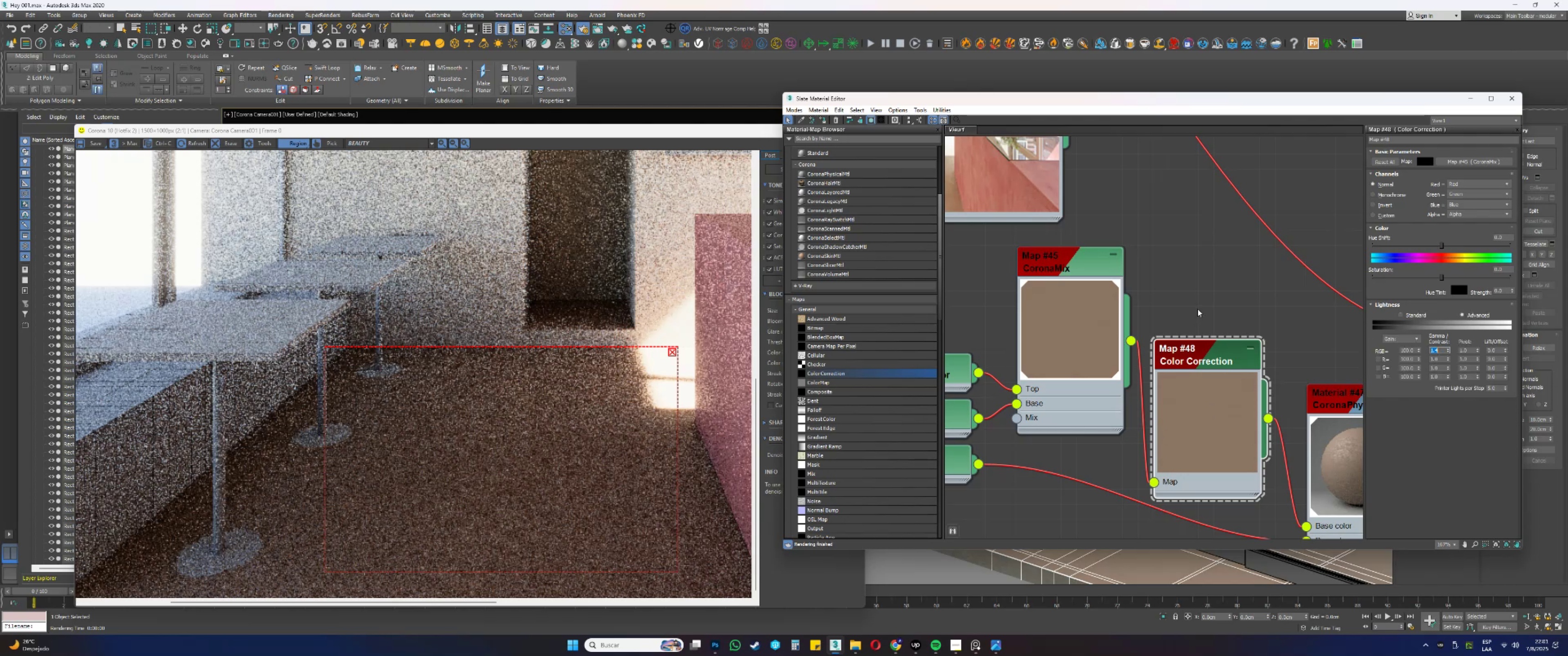 
left_click([749, 133])
 